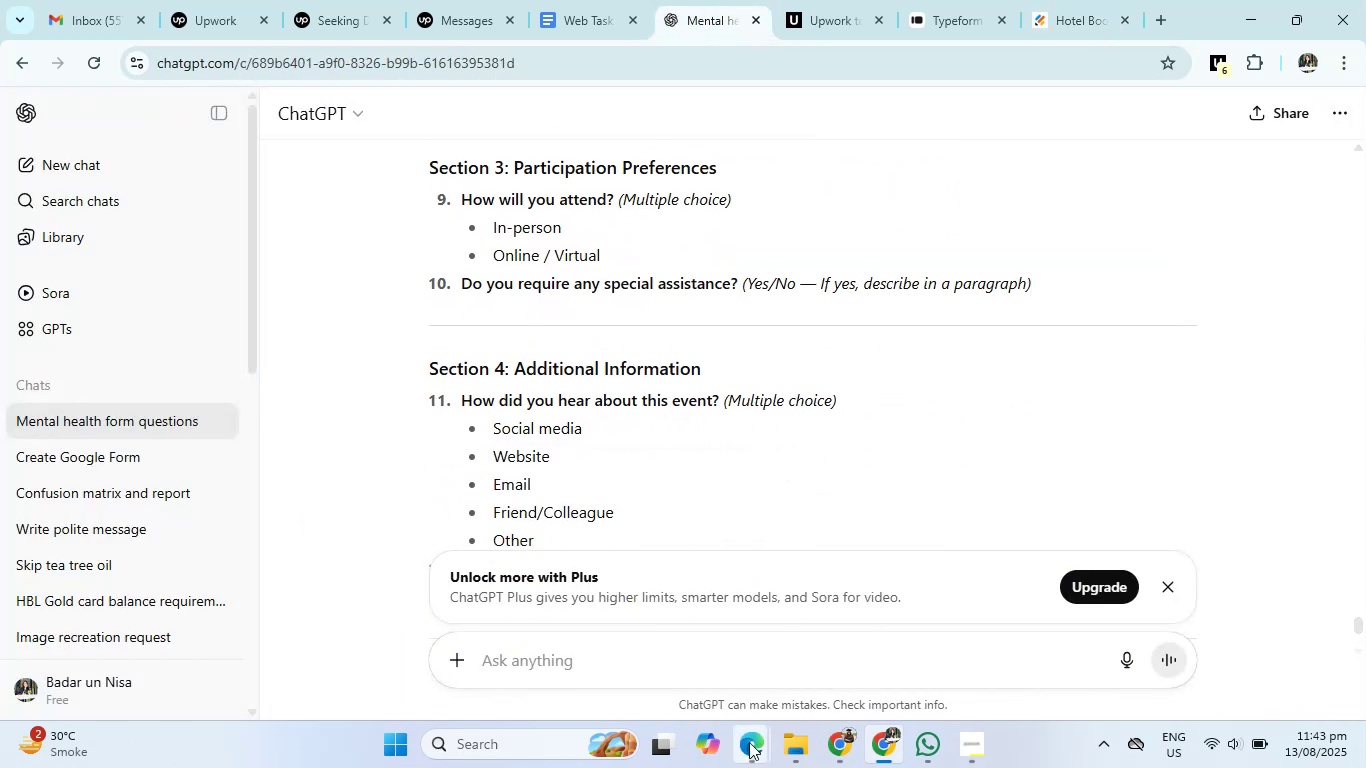 
left_click([701, 669])
 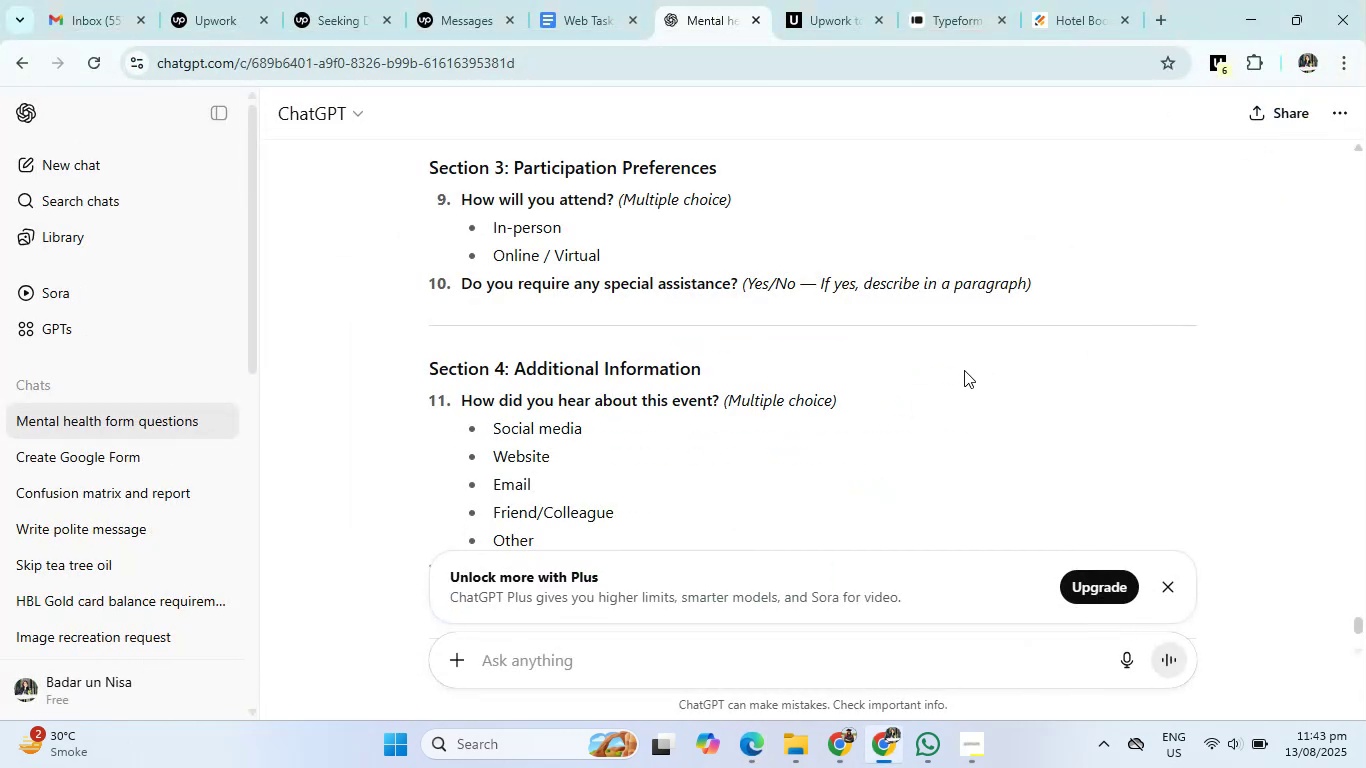 
wait(8.19)
 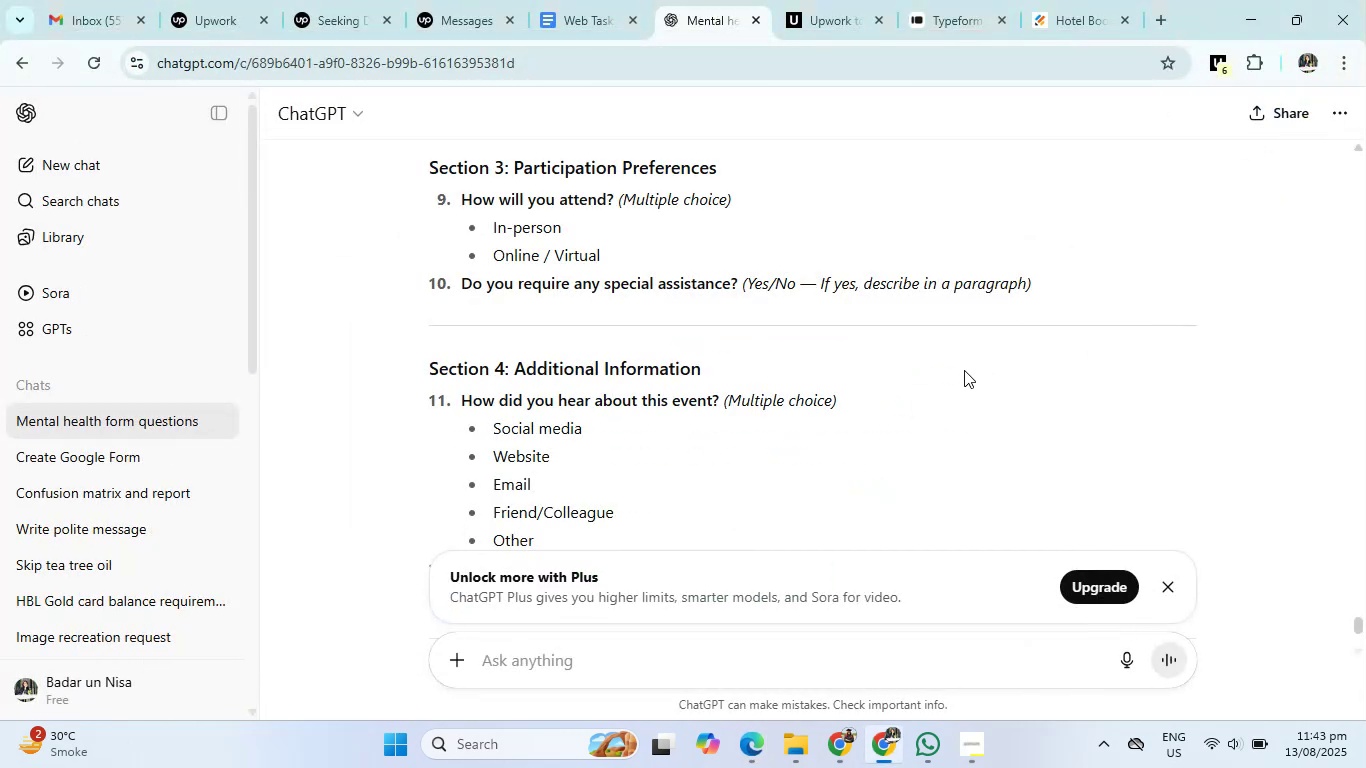 
left_click_drag(start_coordinate=[735, 286], to_coordinate=[449, 295])
 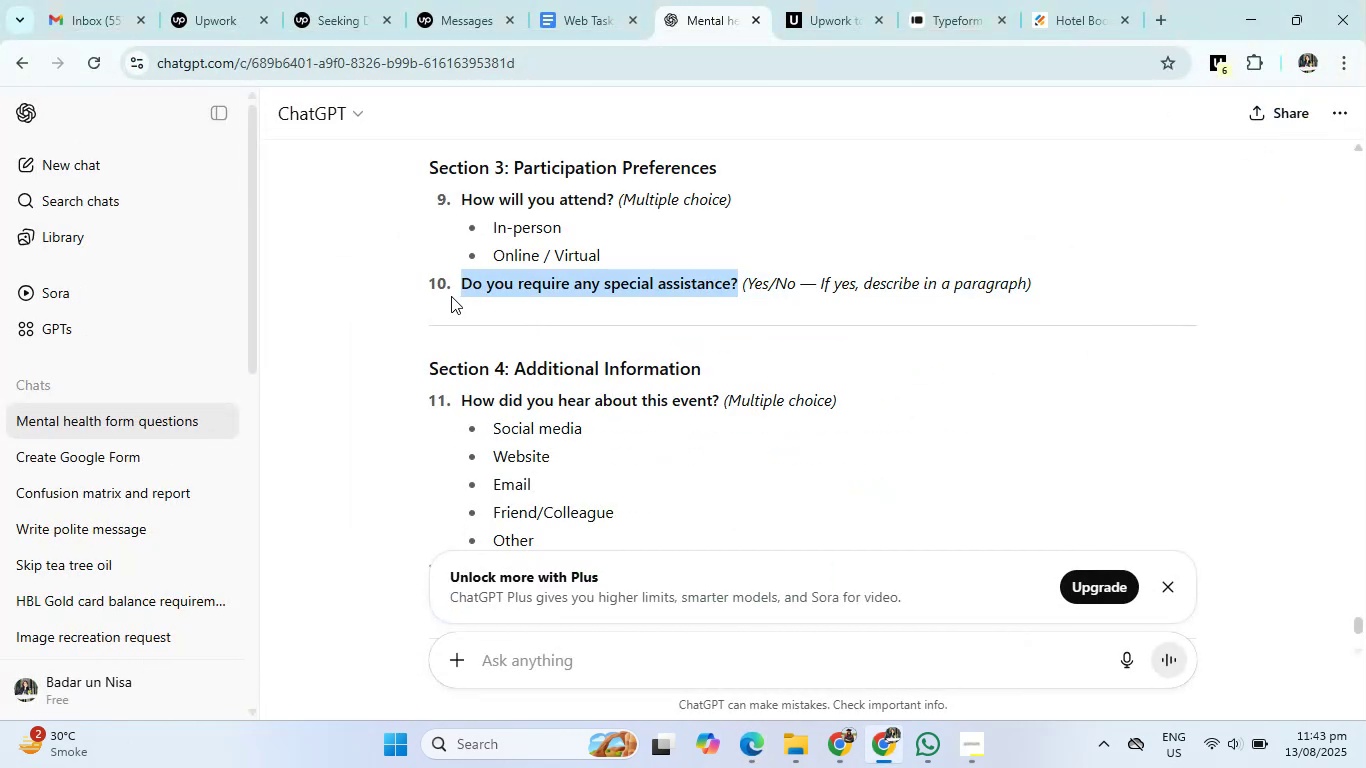 
key(Control+C)
 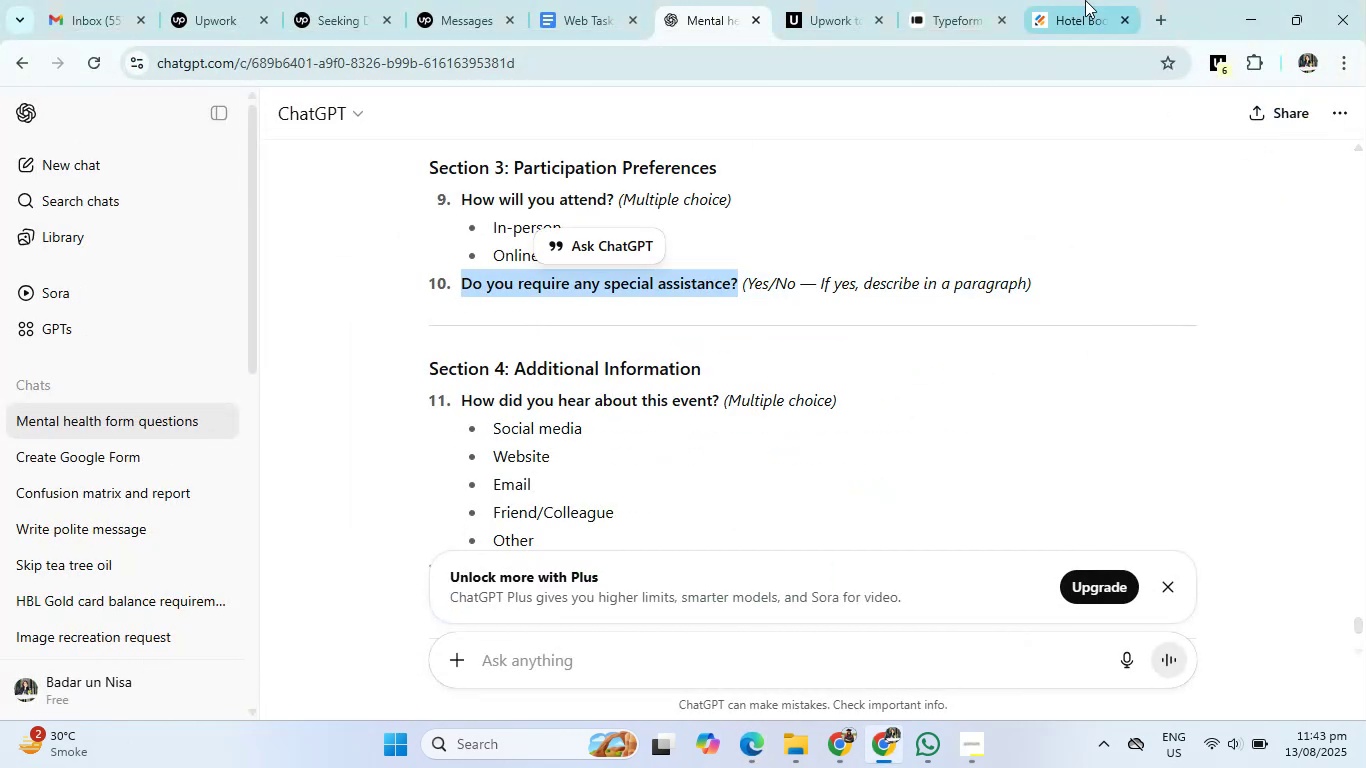 
left_click([1106, 0])
 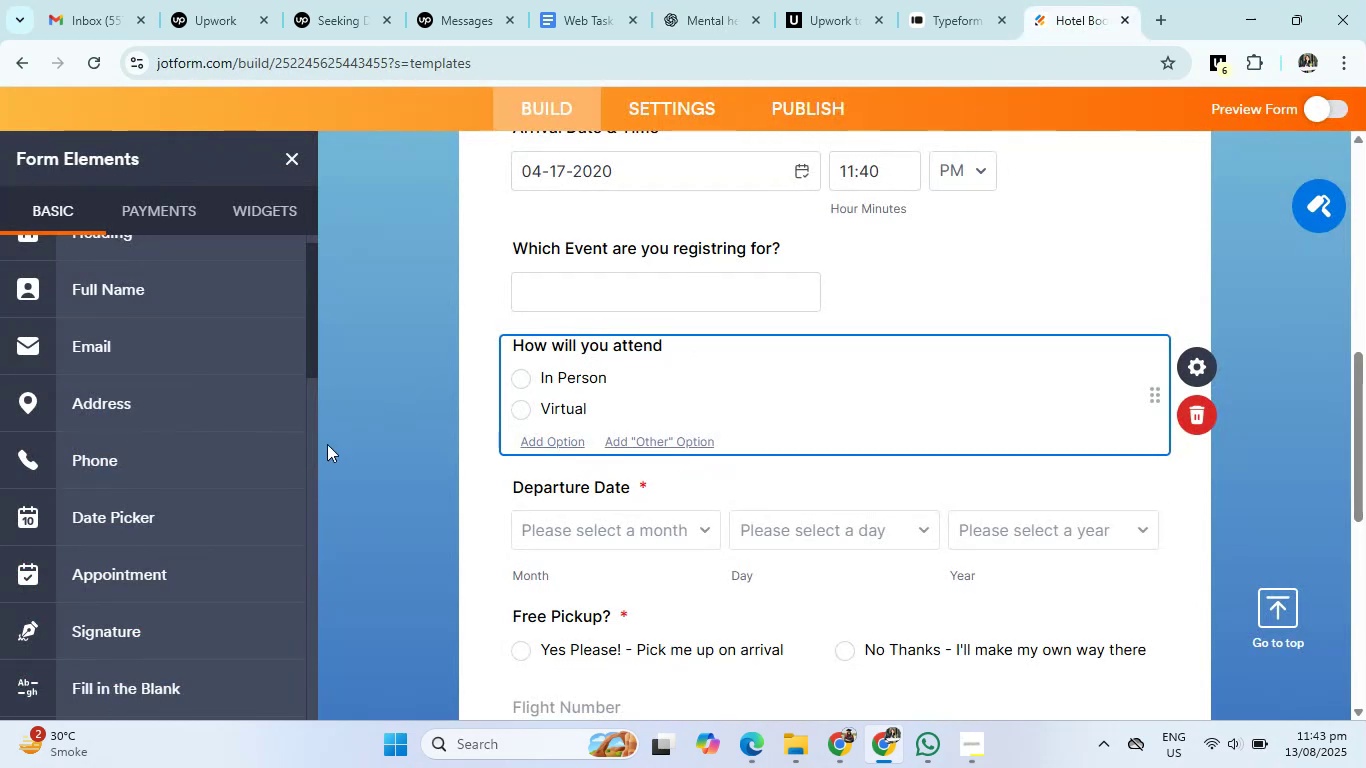 
scroll: coordinate [202, 531], scroll_direction: down, amount: 6.0
 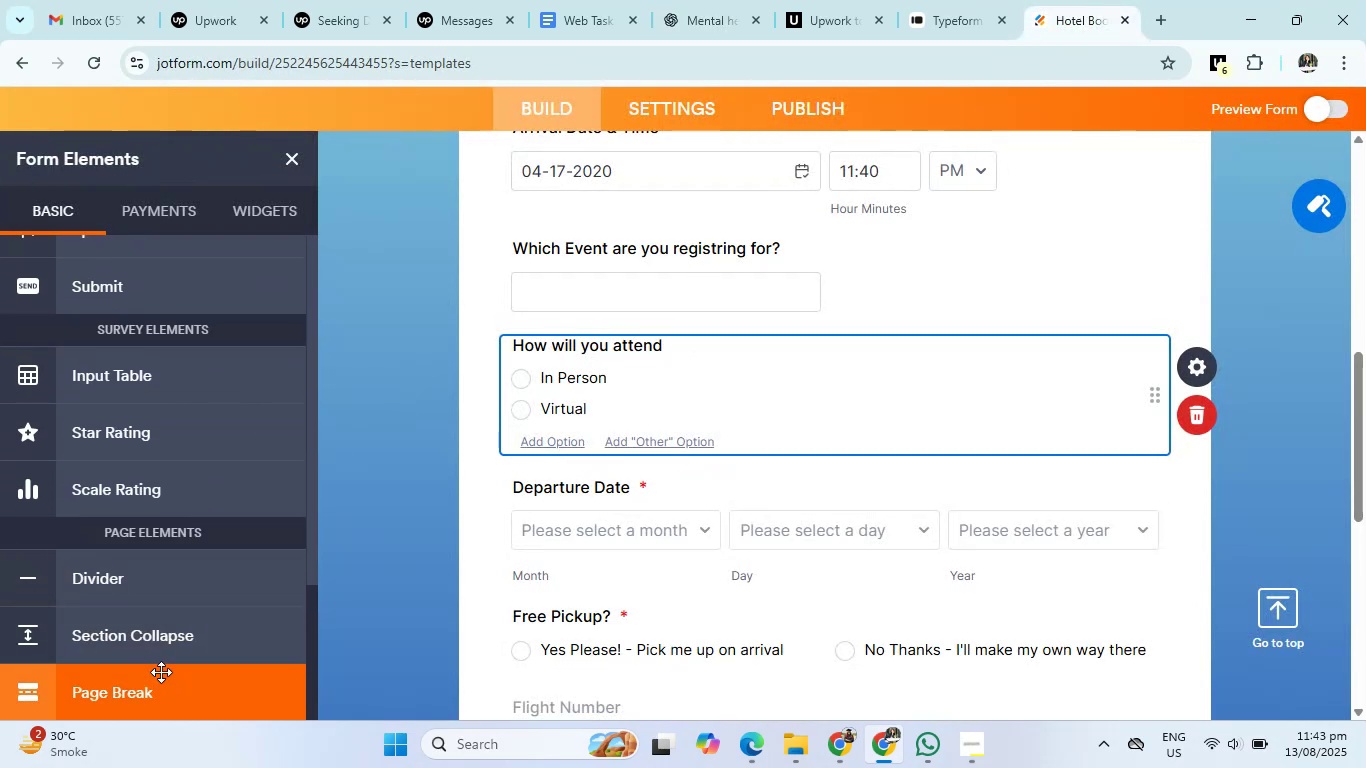 
scroll: coordinate [192, 556], scroll_direction: up, amount: 6.0
 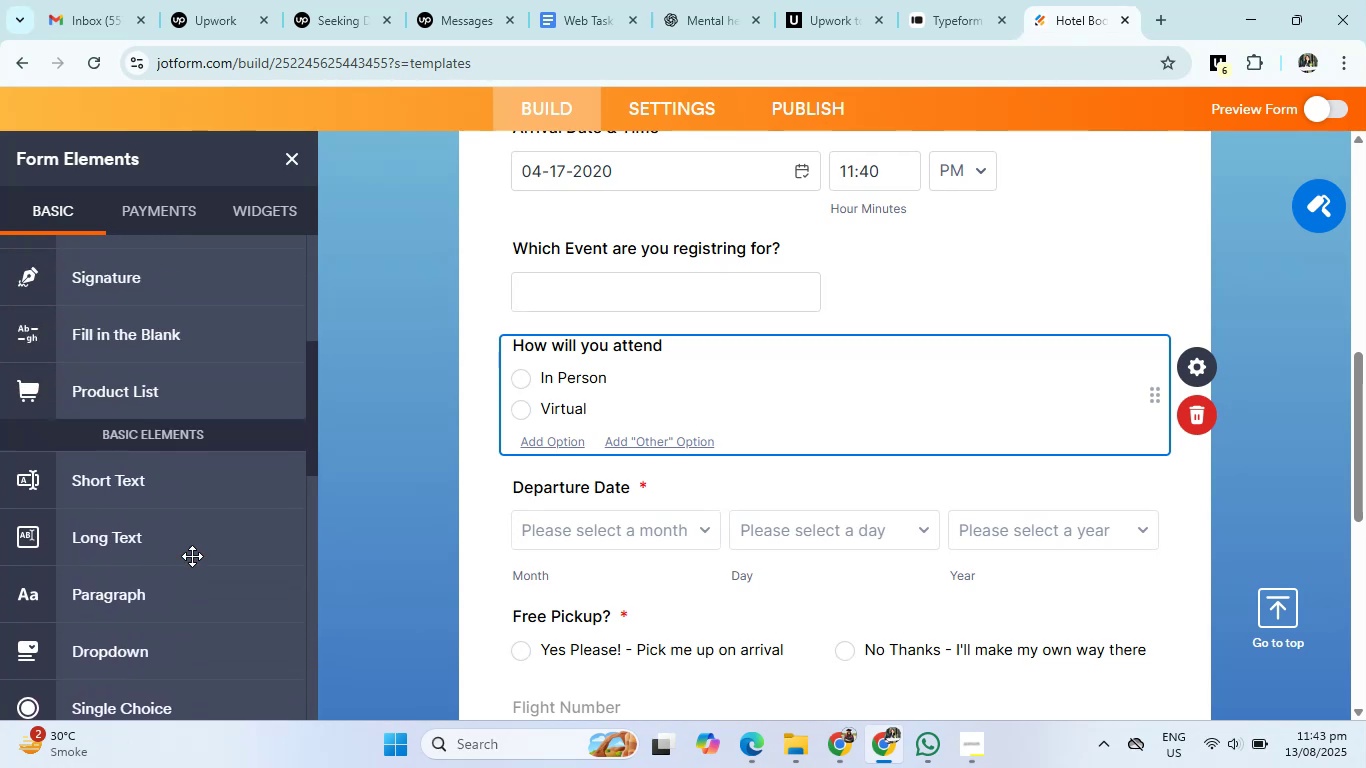 
scroll: coordinate [192, 556], scroll_direction: down, amount: 2.0
 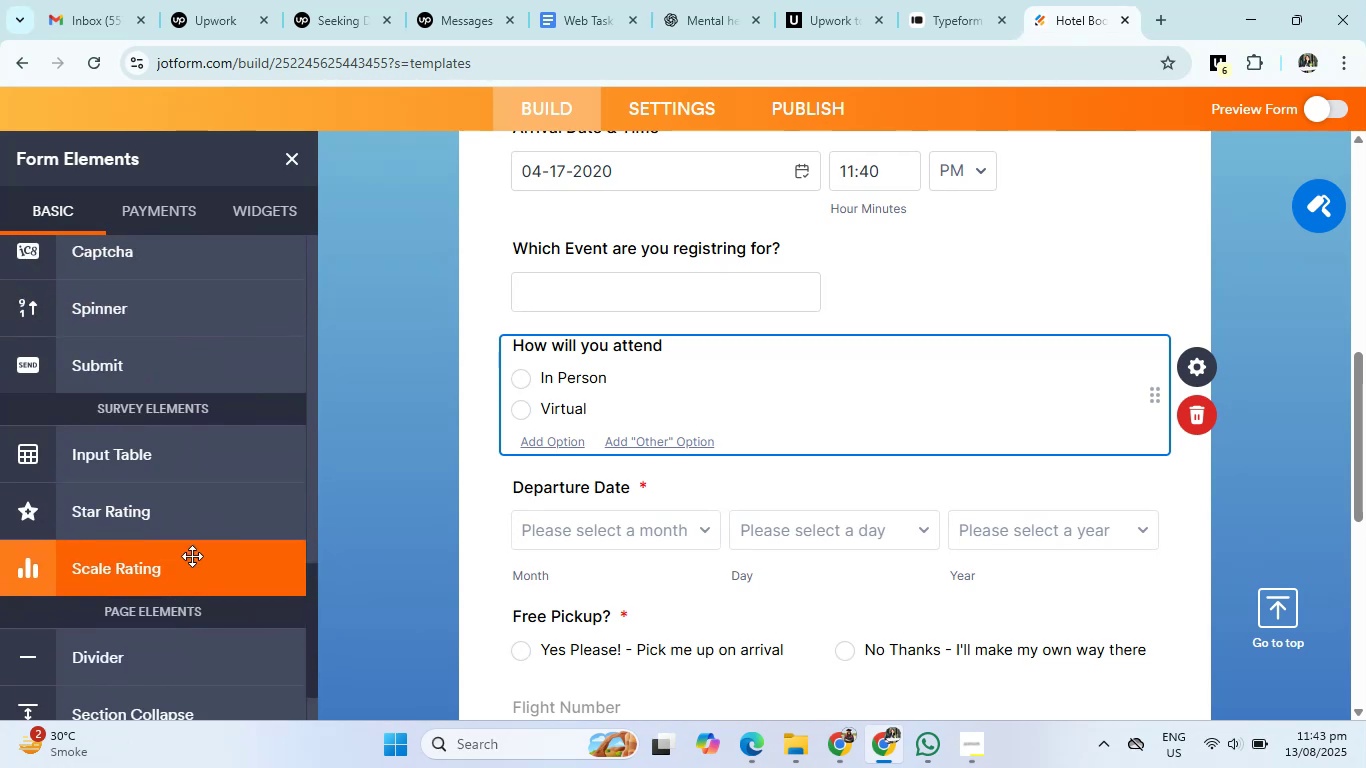 
scroll: coordinate [192, 556], scroll_direction: up, amount: 1.0
 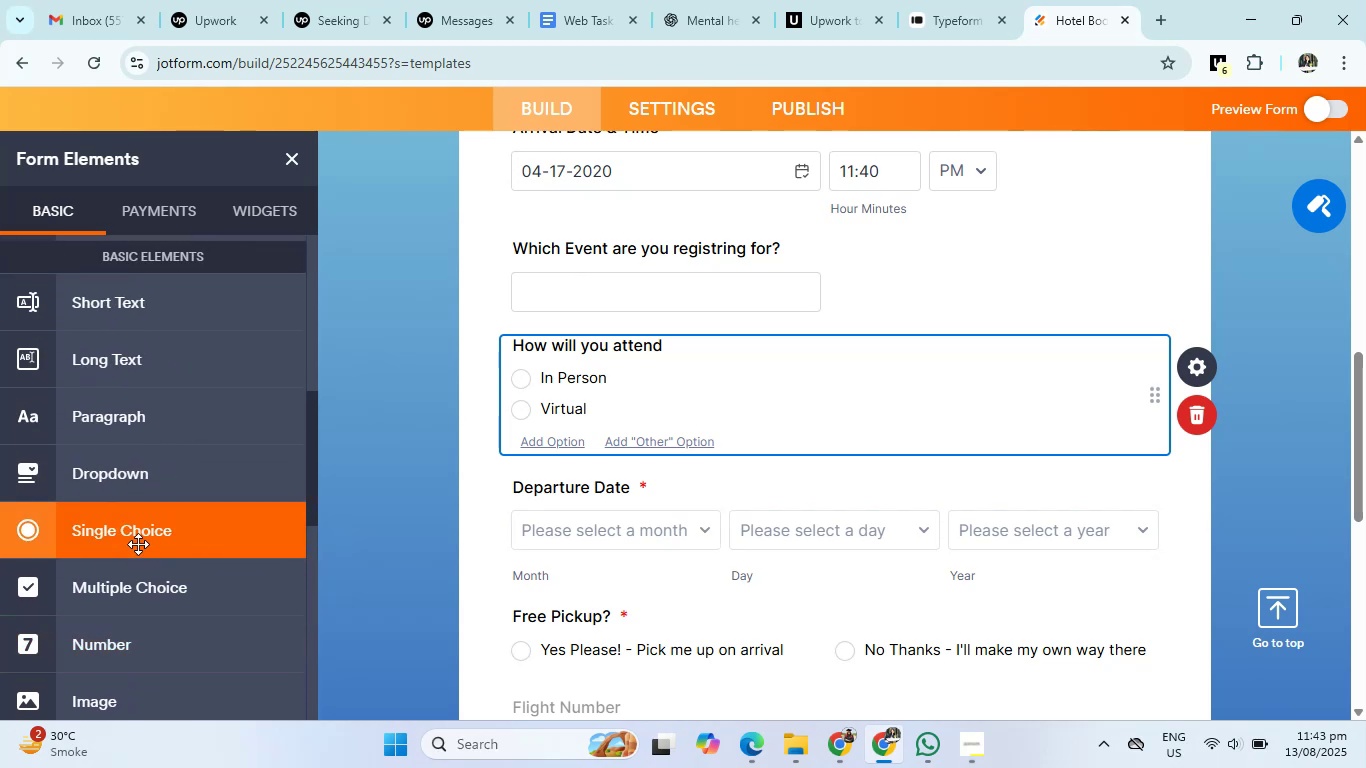 
left_click([130, 490])
 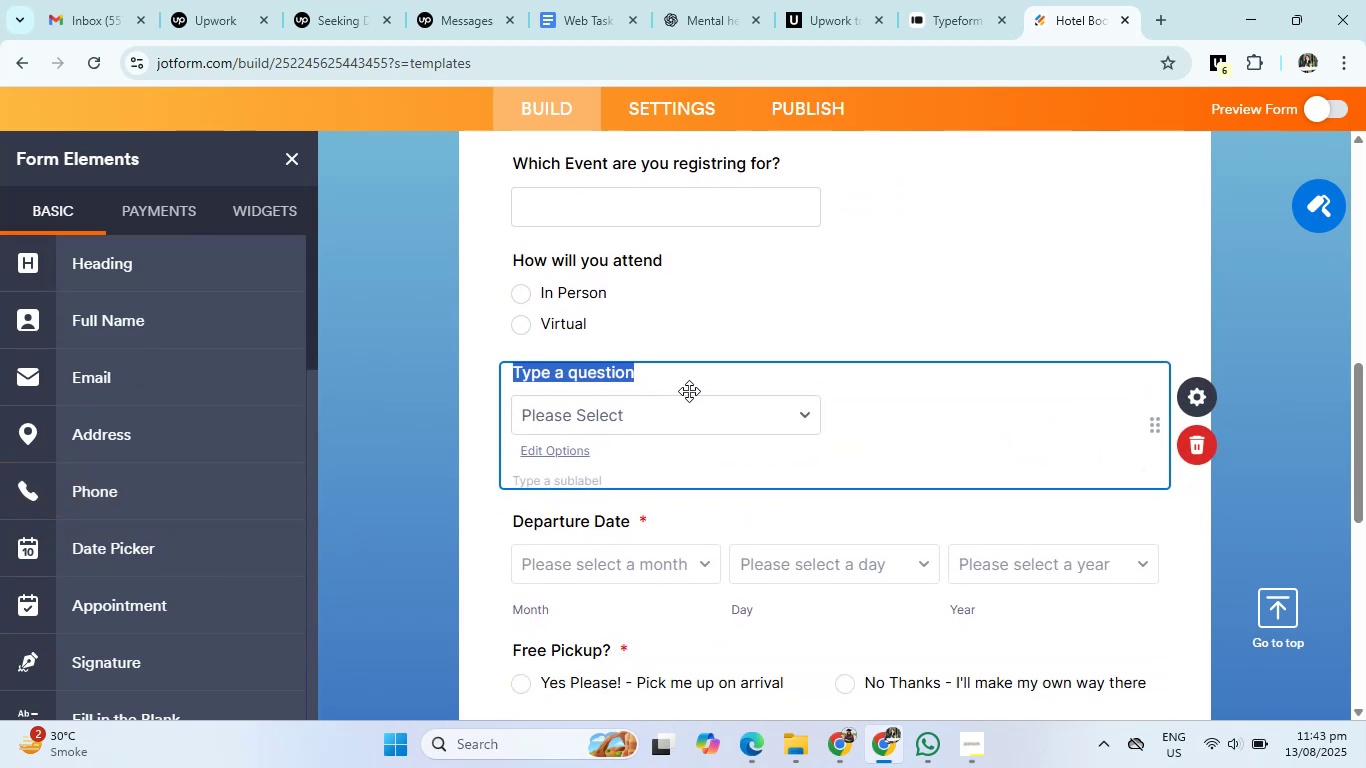 
key(Backspace)
 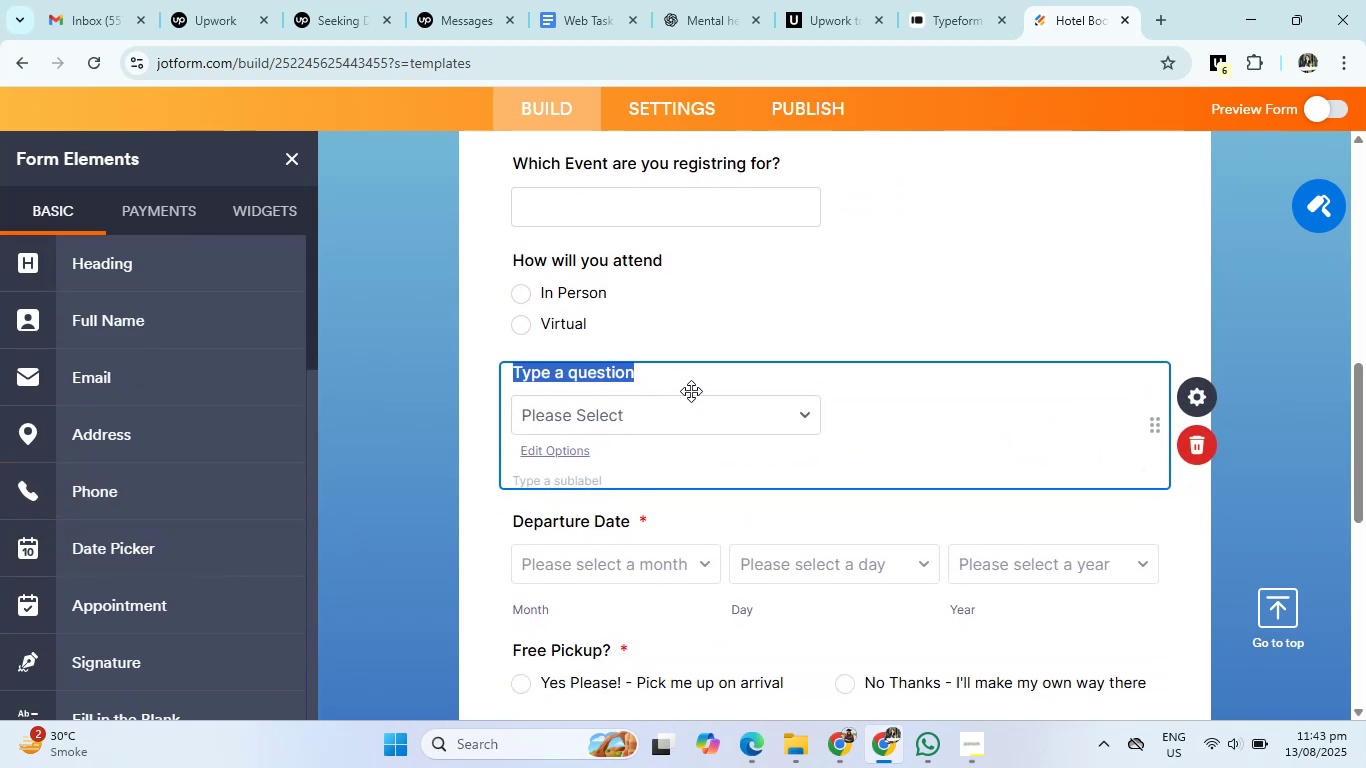 
key(Control+V)
 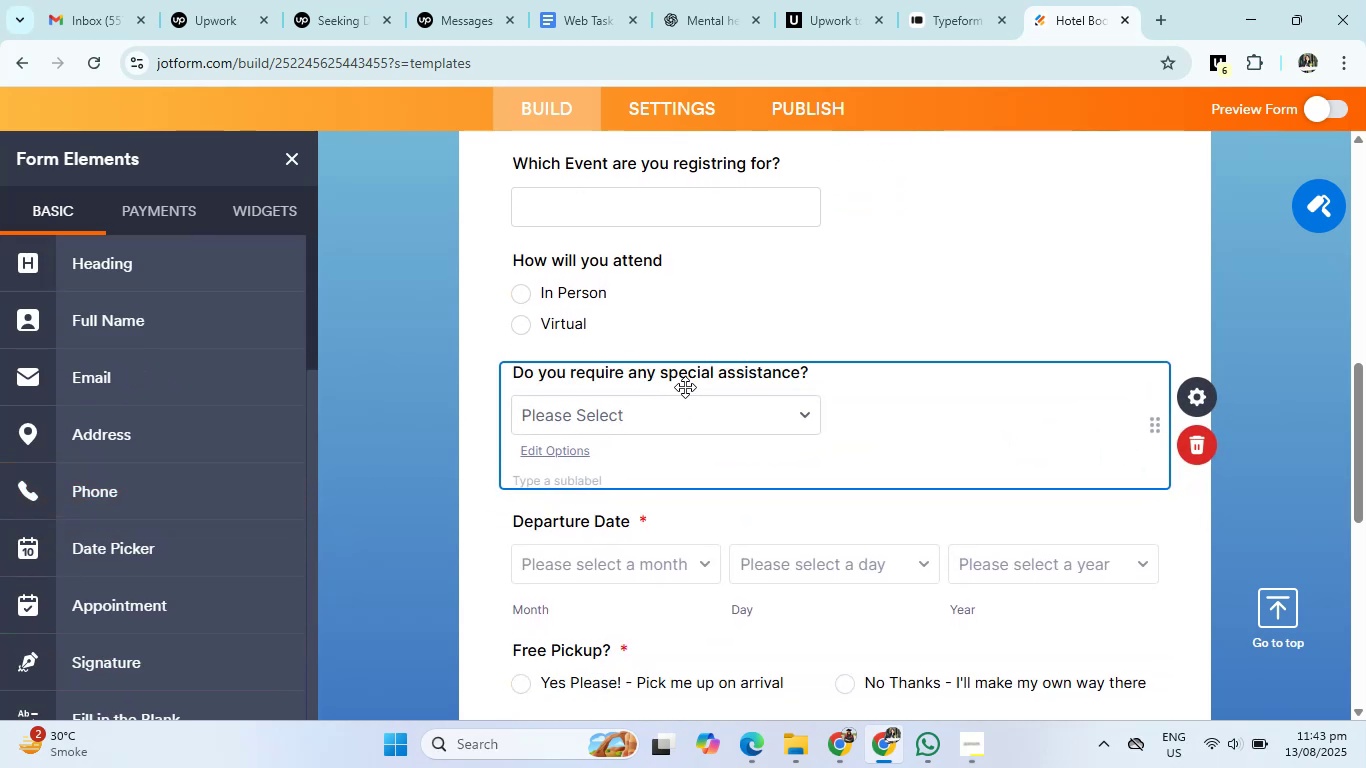 
left_click([672, 414])
 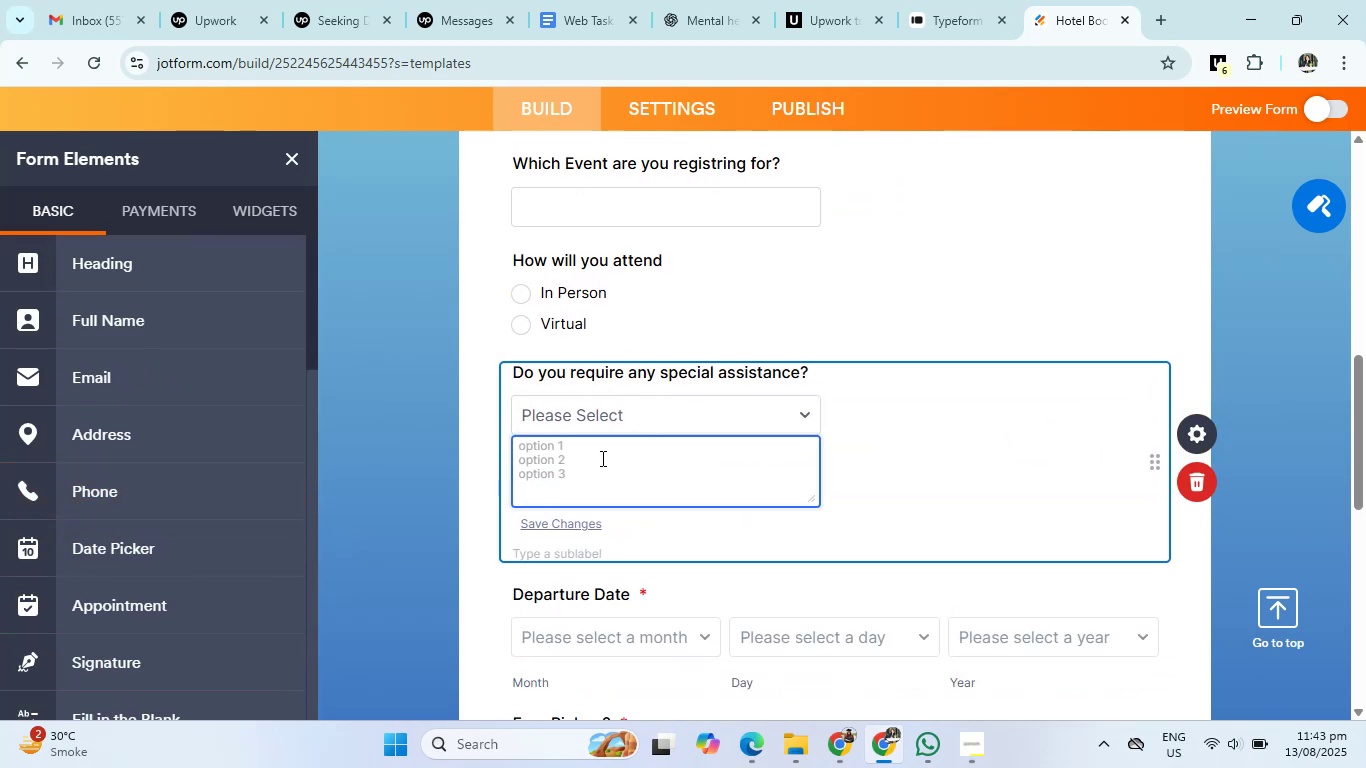 
type(YEs)
key(Backspace)
key(Backspace)
type(es)
 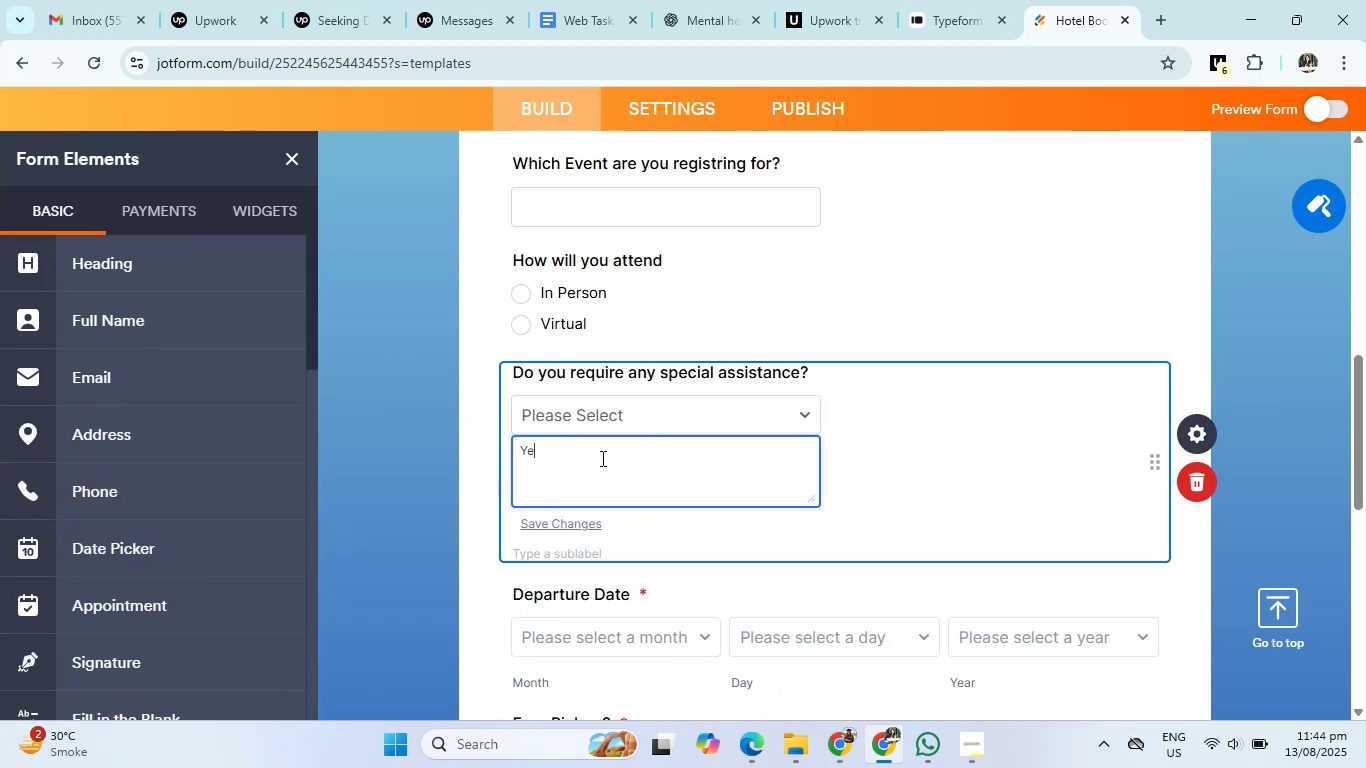 
key(Enter)
 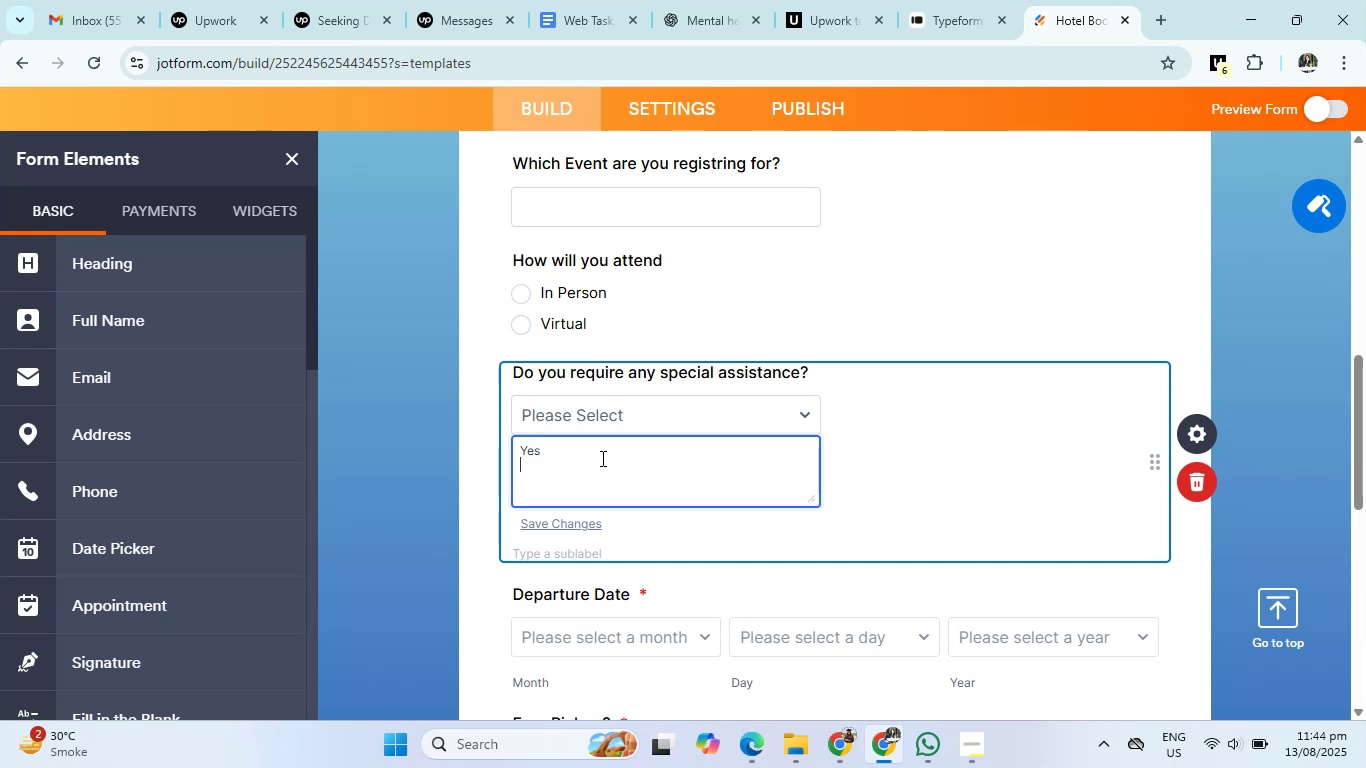 
type(No)
 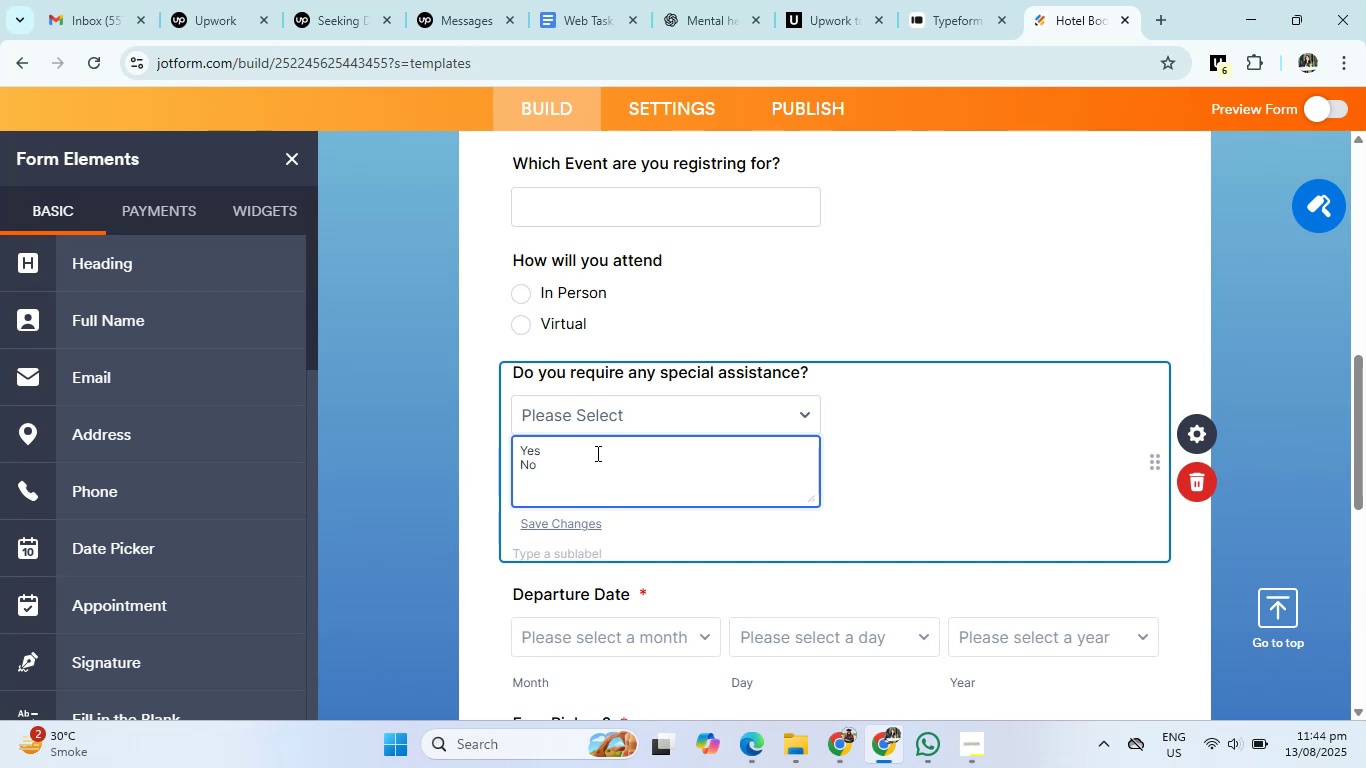 
left_click([390, 535])
 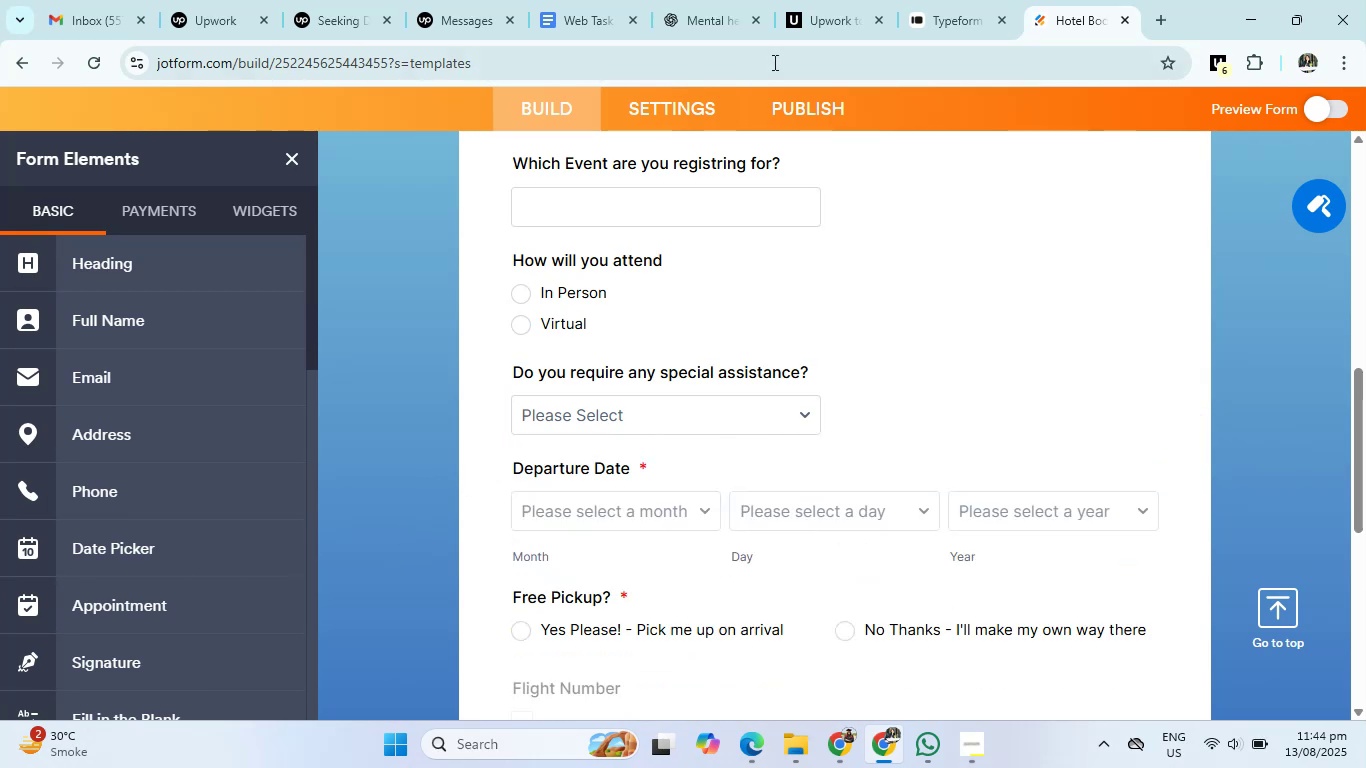 
left_click([730, 6])
 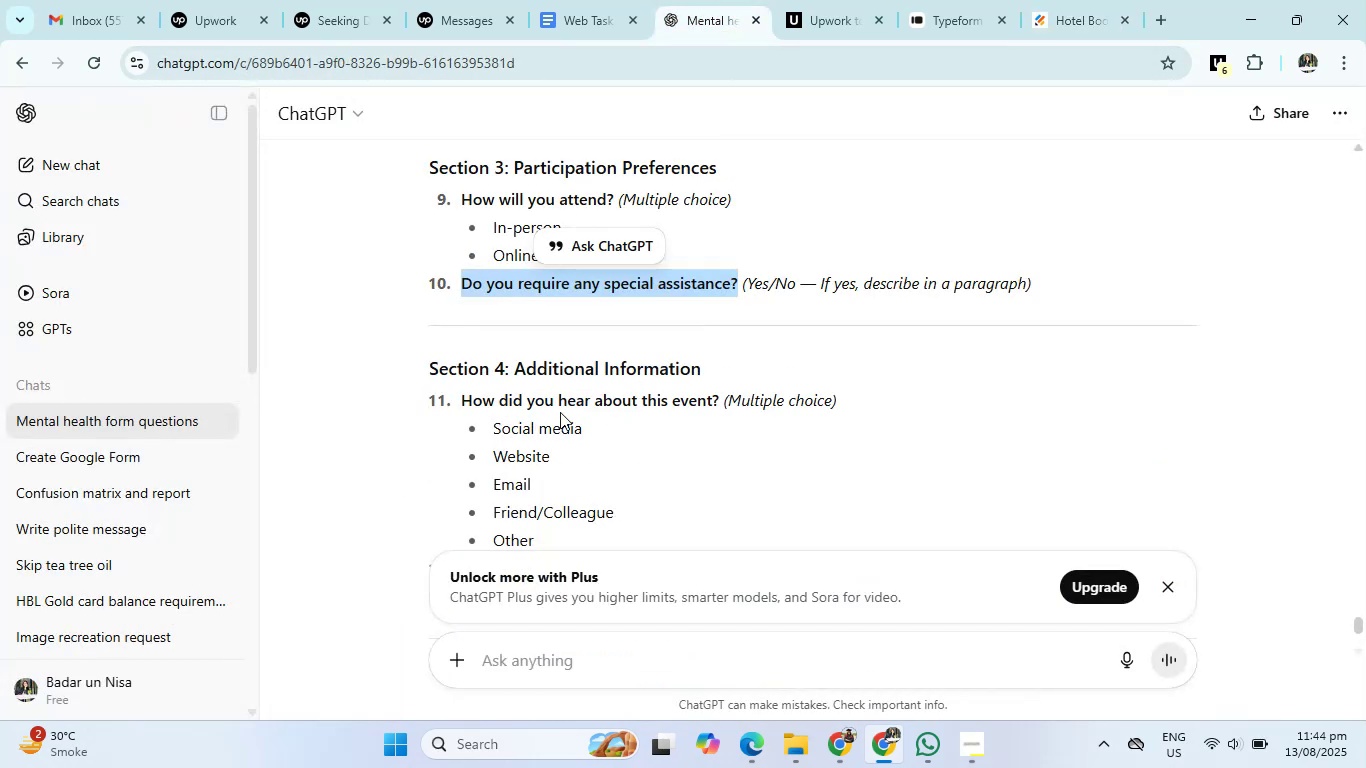 
left_click_drag(start_coordinate=[459, 400], to_coordinate=[720, 407])
 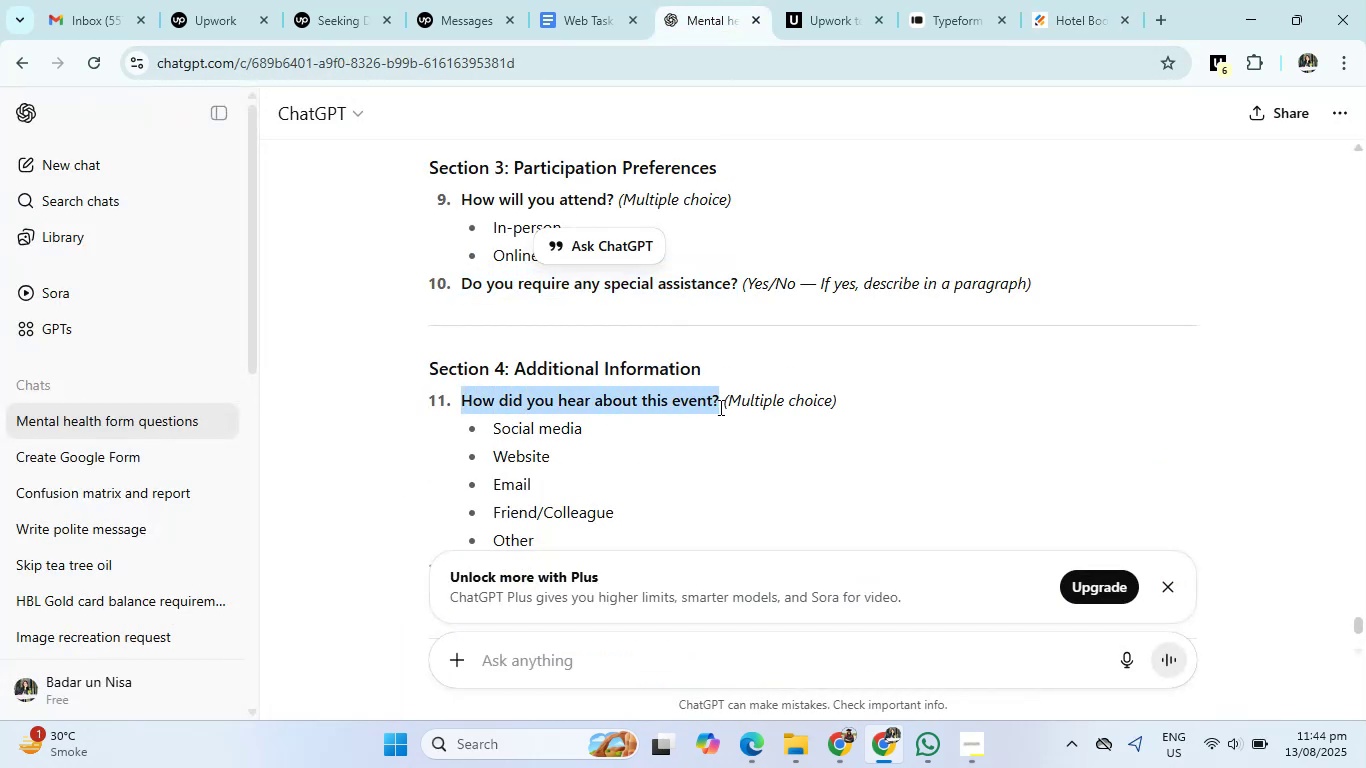 
key(Control+C)
 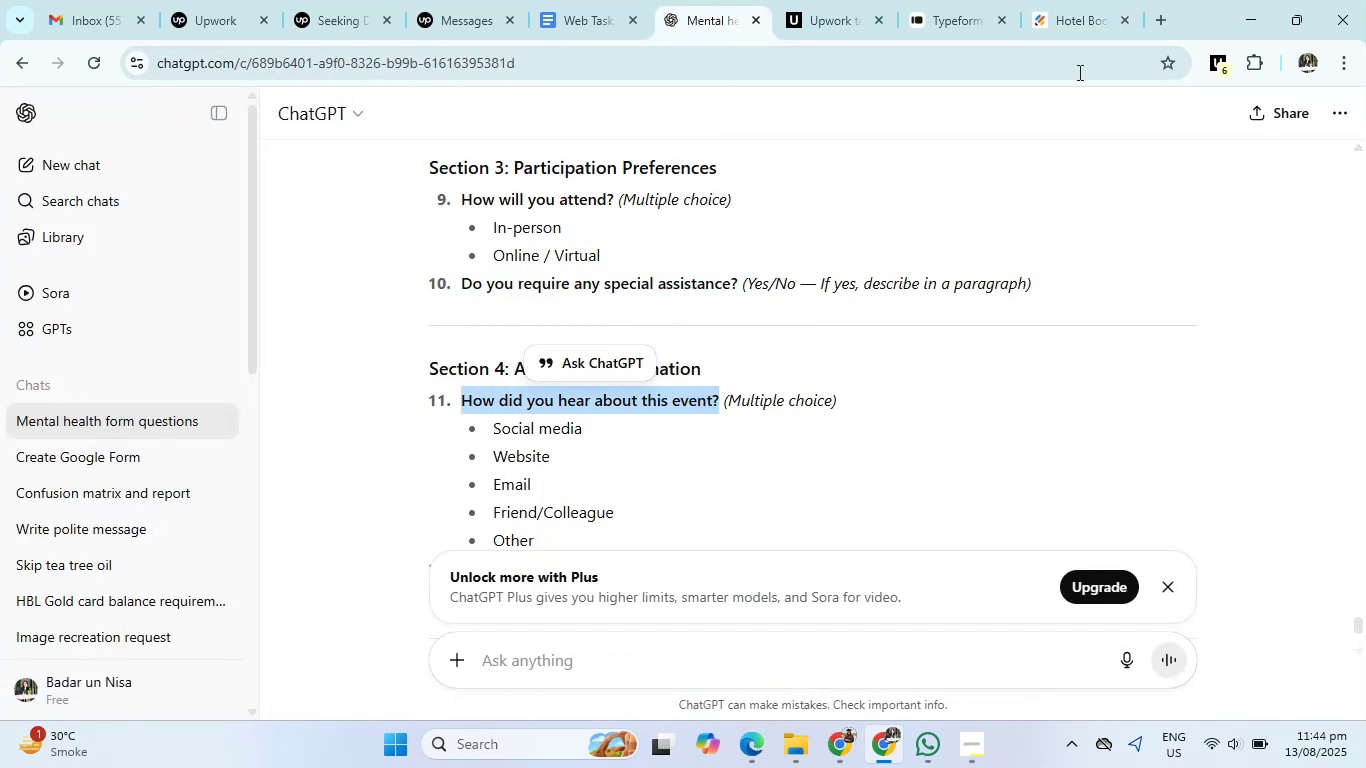 
left_click([1100, 8])
 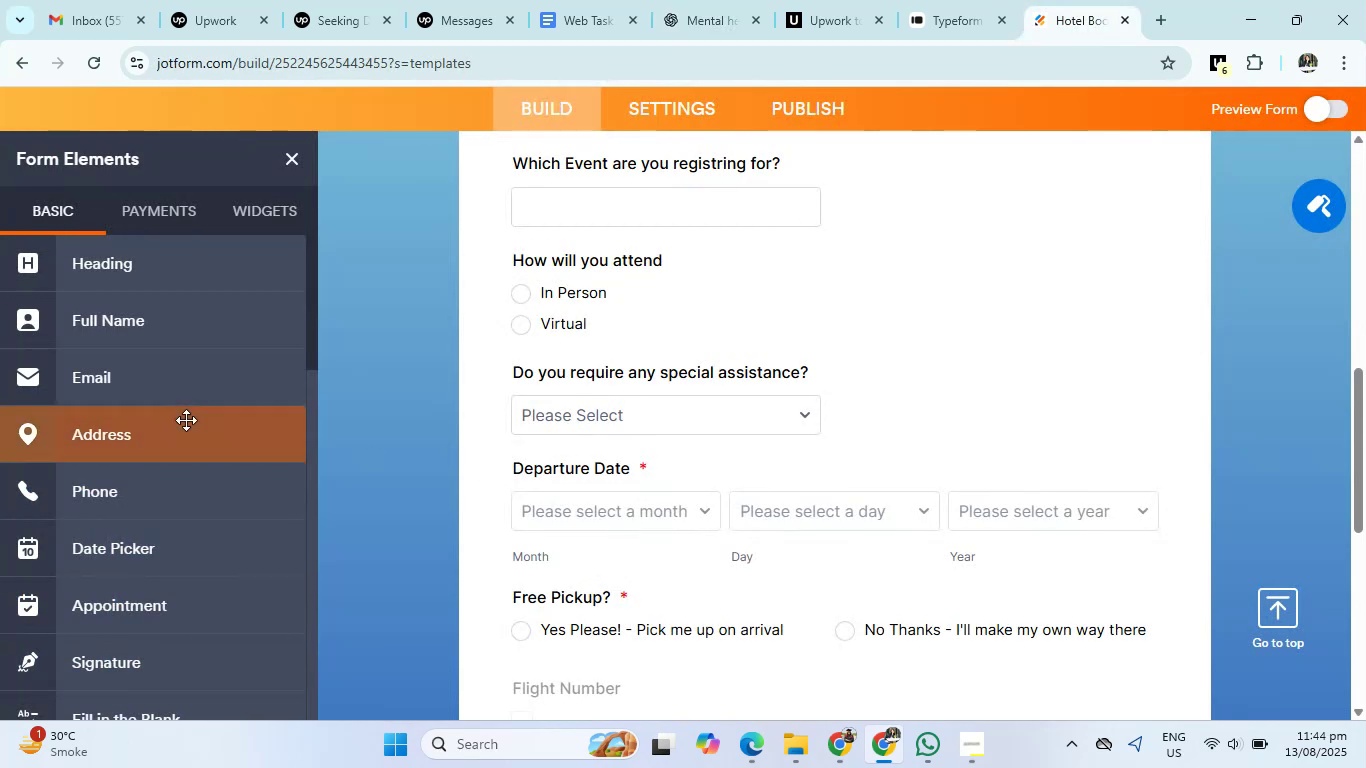 
scroll: coordinate [171, 423], scroll_direction: down, amount: 6.0
 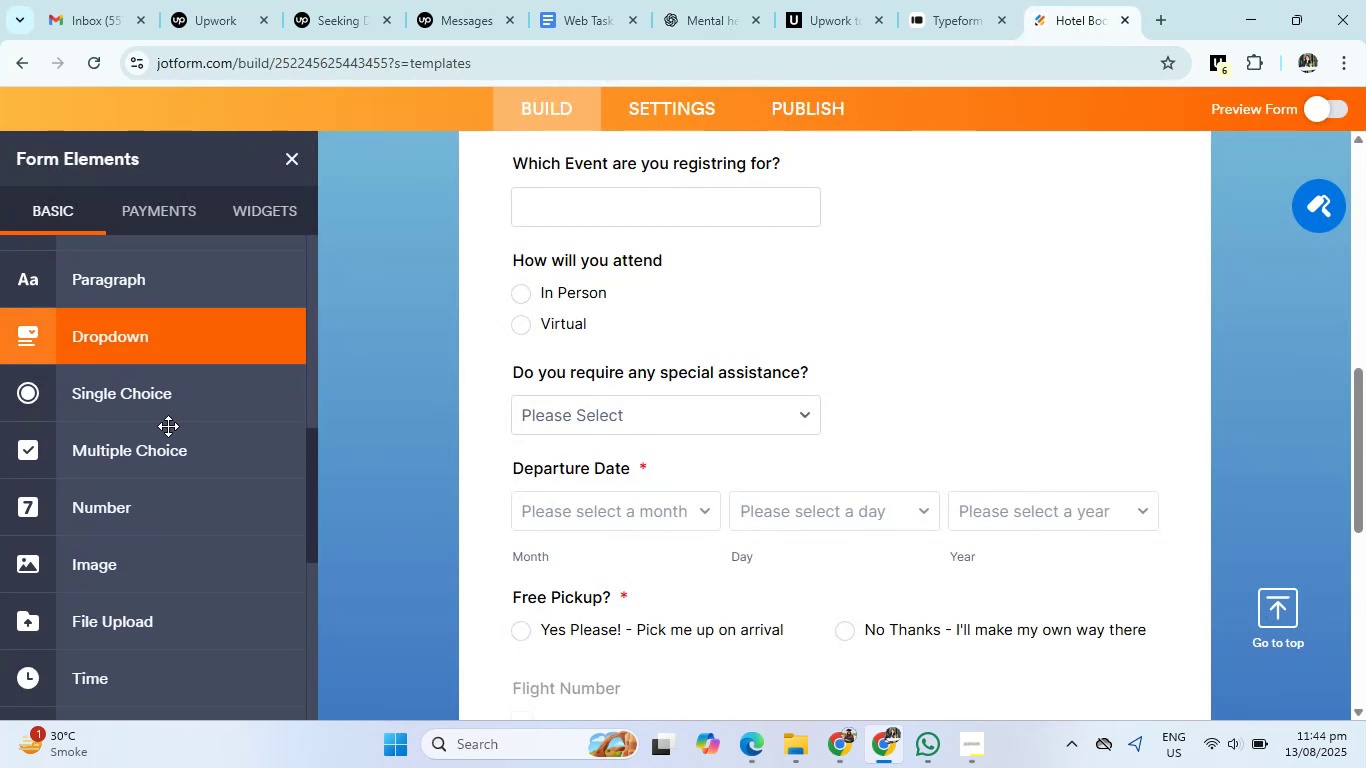 
left_click([137, 448])
 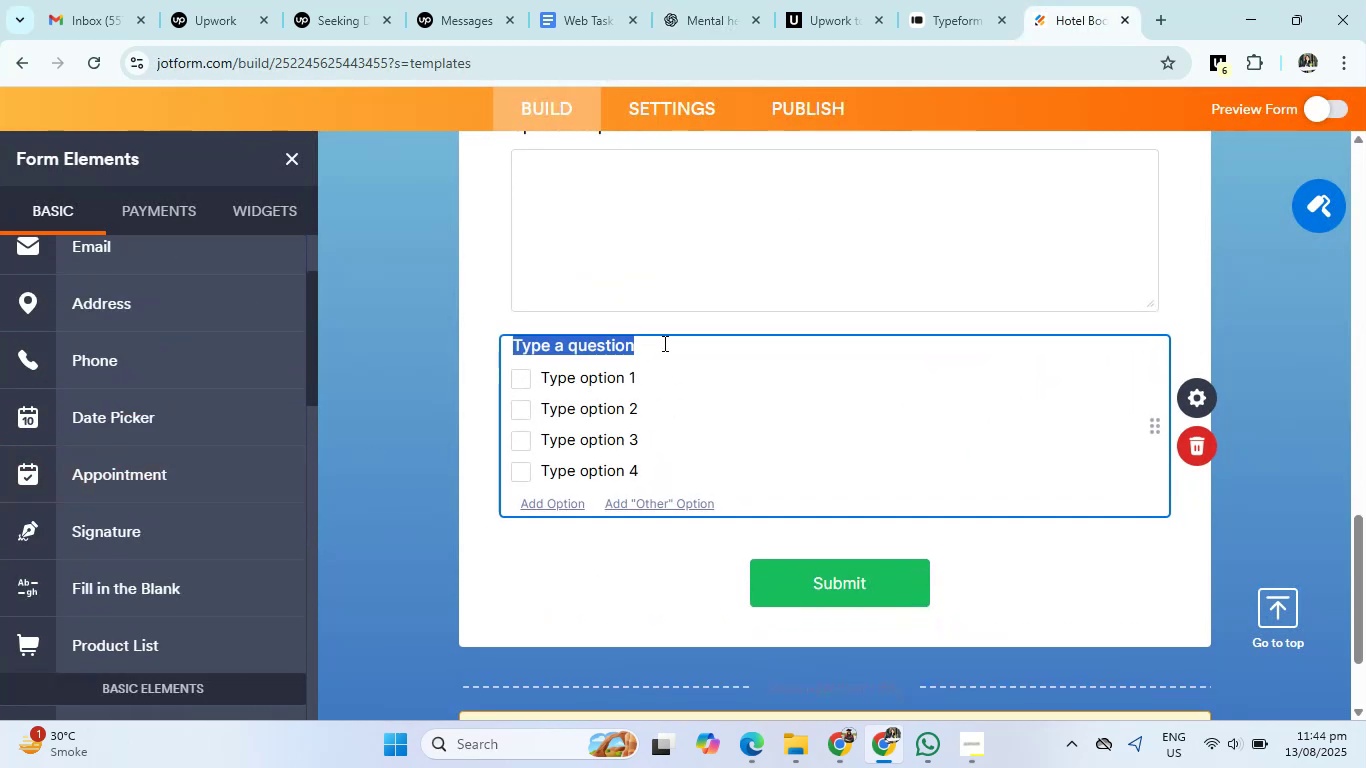 
key(Backspace)
 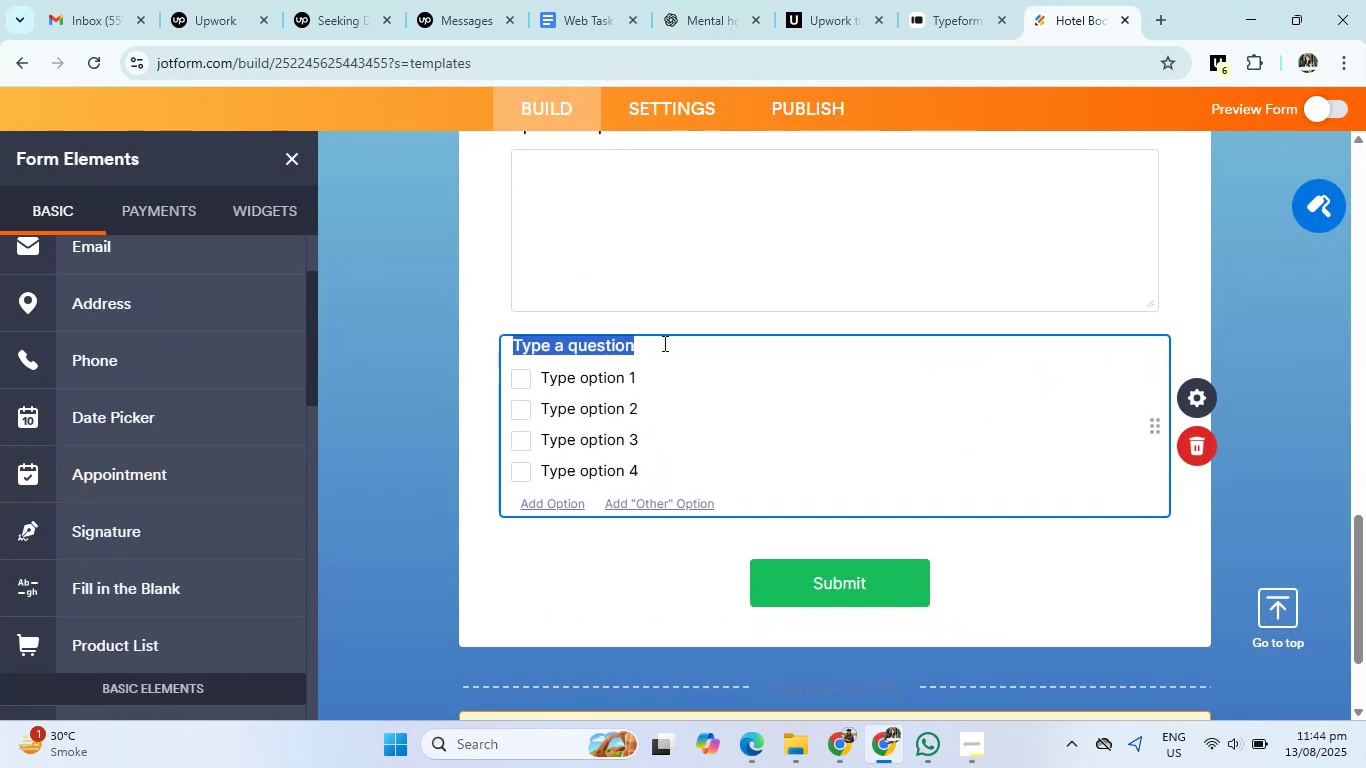 
key(Control+V)
 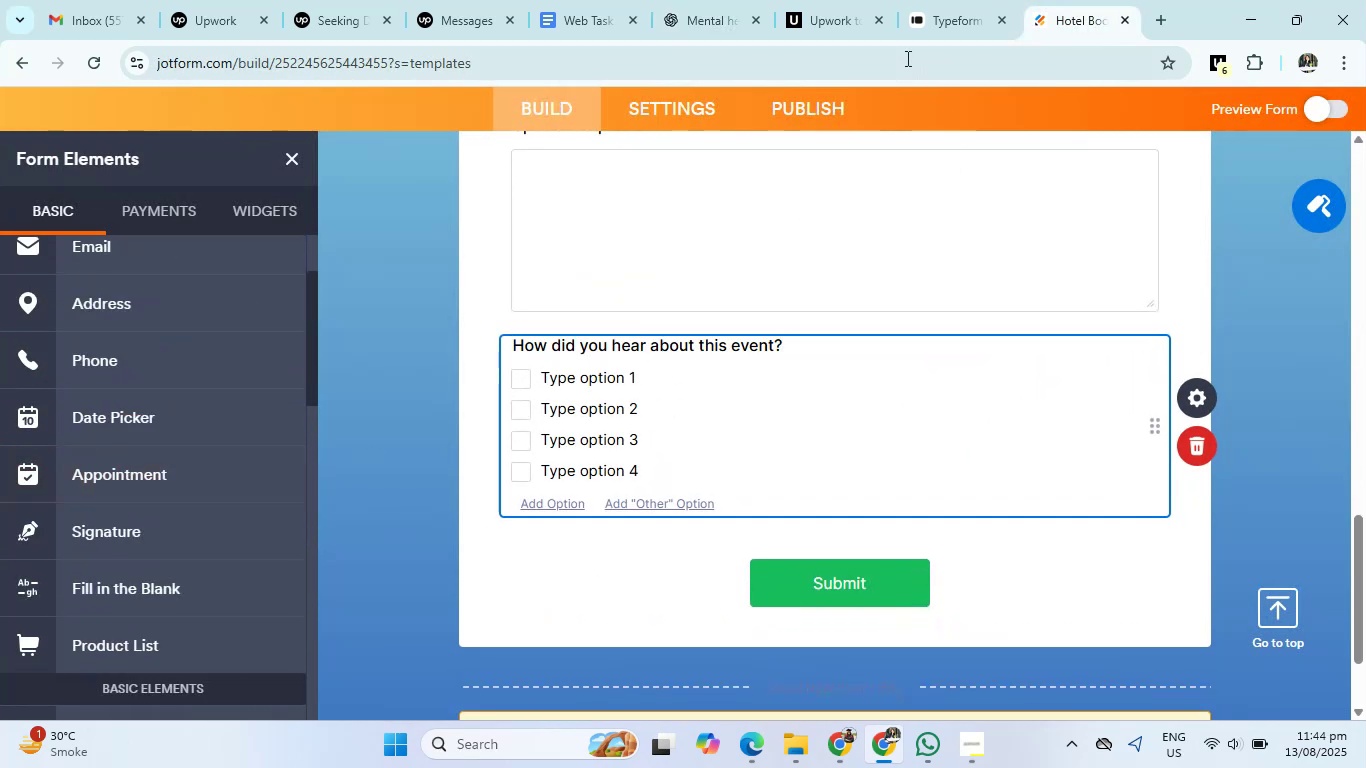 
left_click([688, 0])
 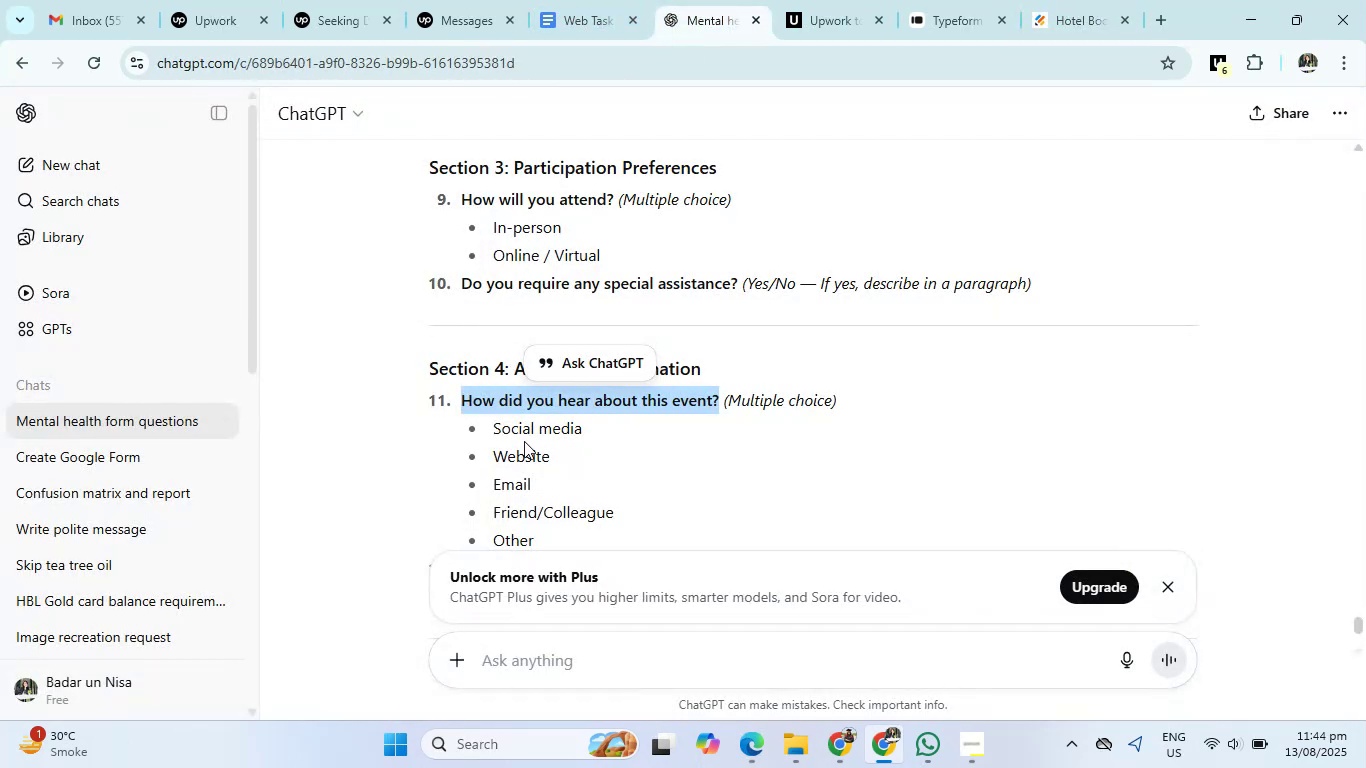 
left_click_drag(start_coordinate=[494, 431], to_coordinate=[569, 527])
 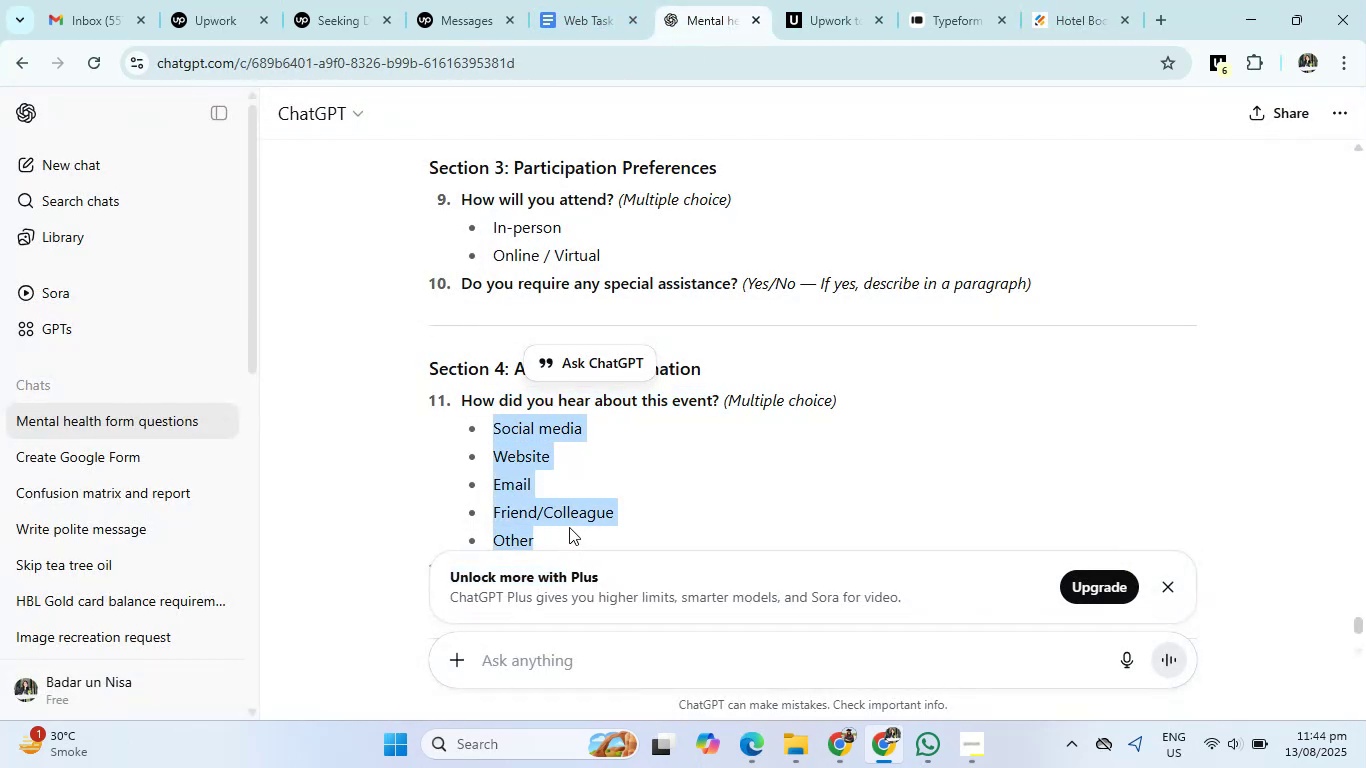 
key(Control+C)
 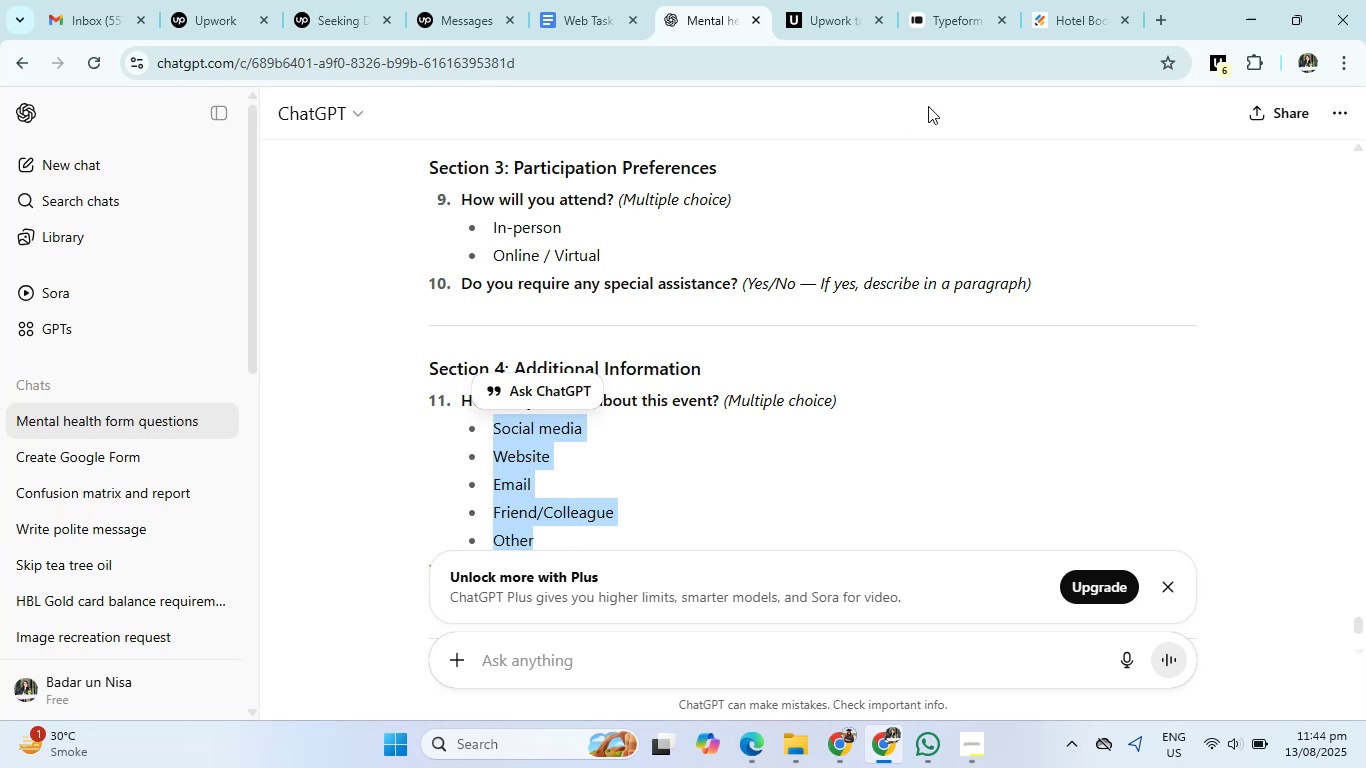 
left_click([1090, 10])
 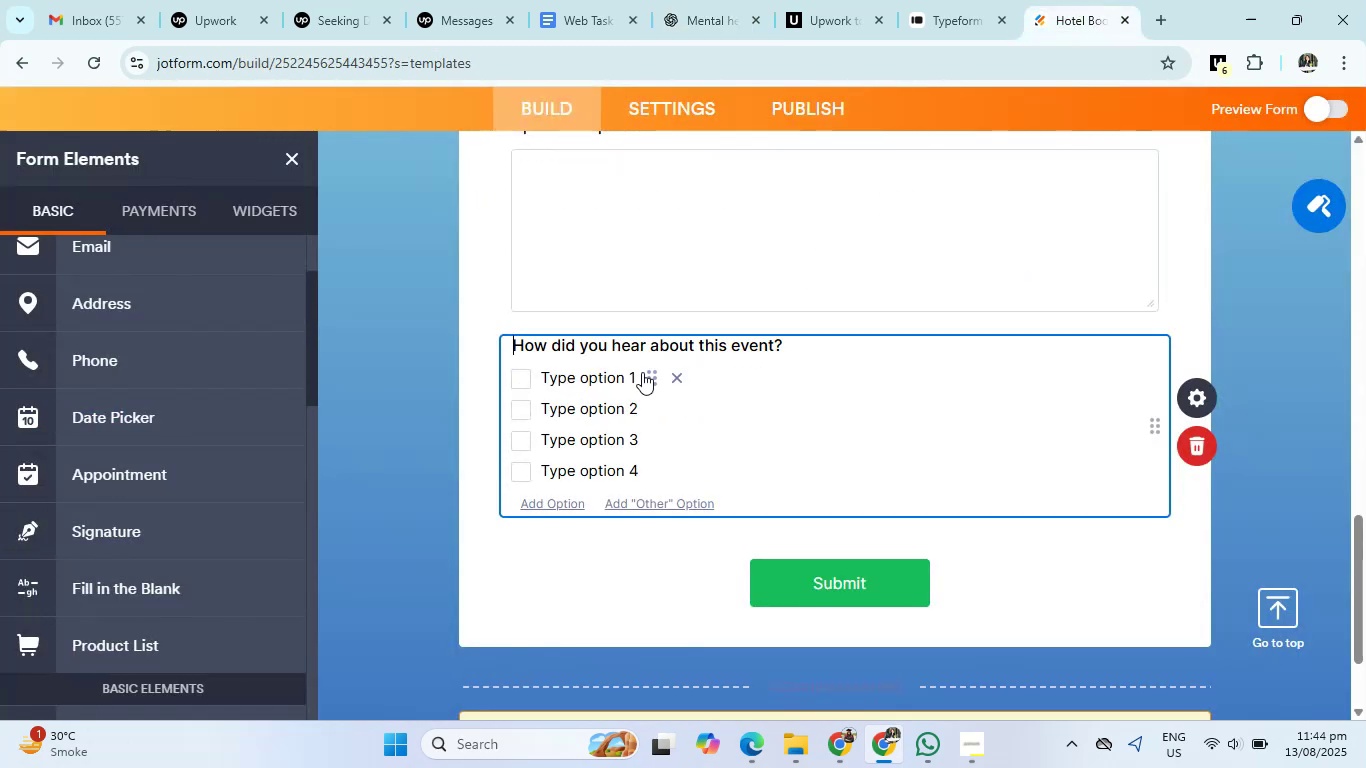 
left_click([606, 380])
 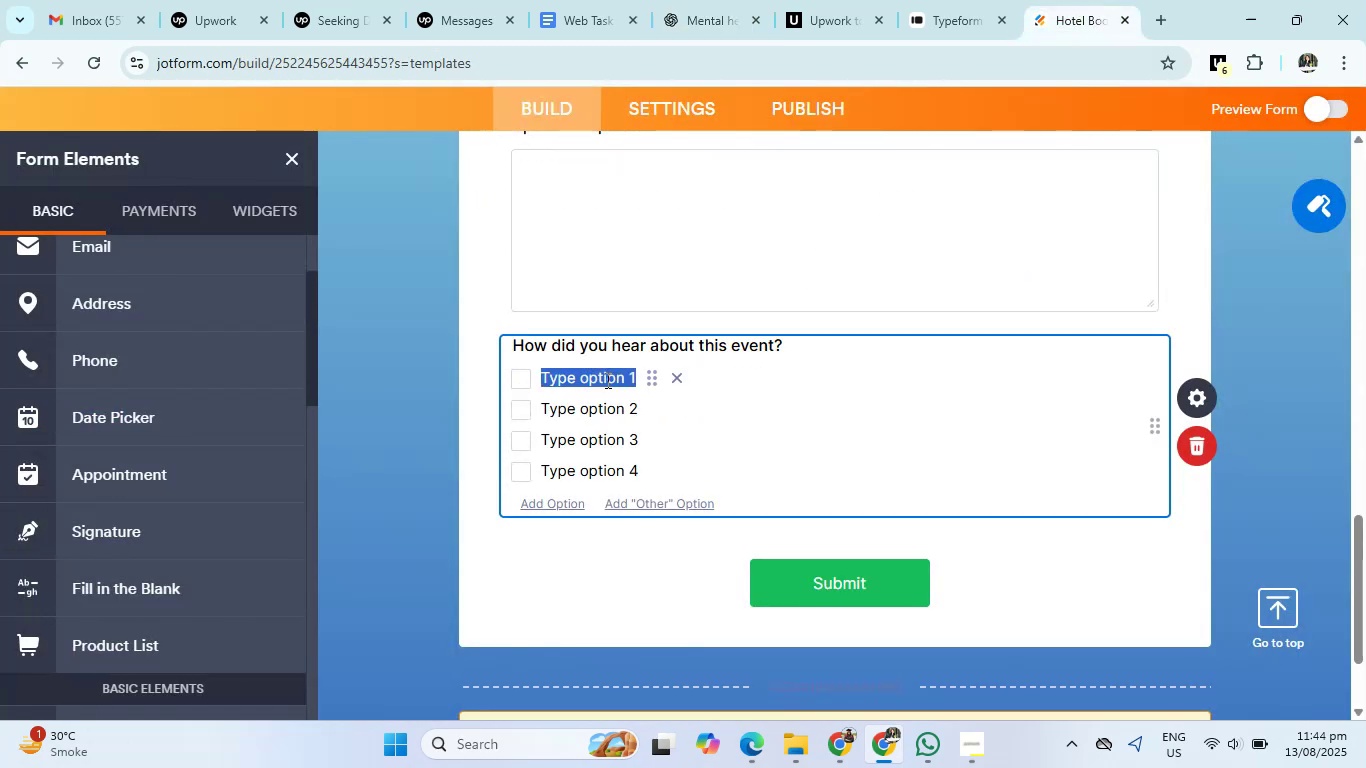 
key(Control+V)
 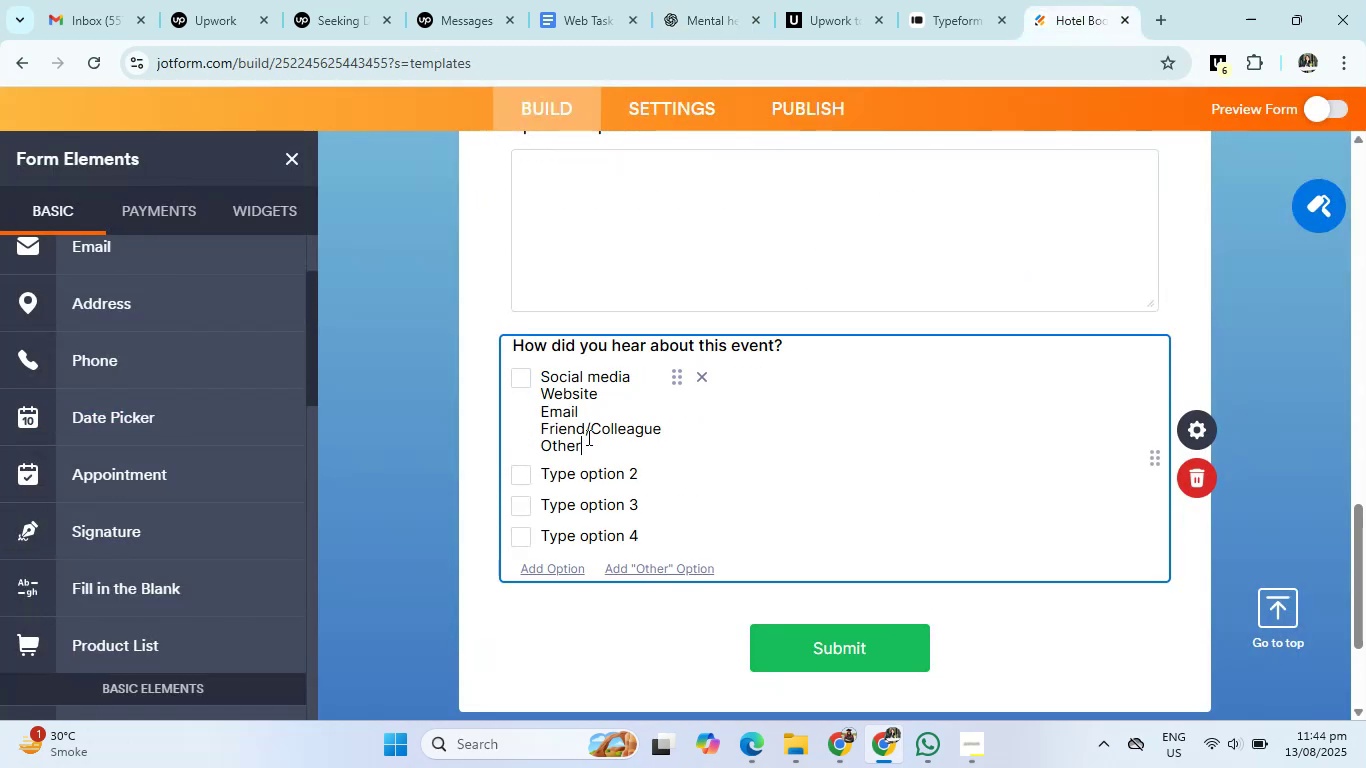 
left_click_drag(start_coordinate=[609, 393], to_coordinate=[526, 396])
 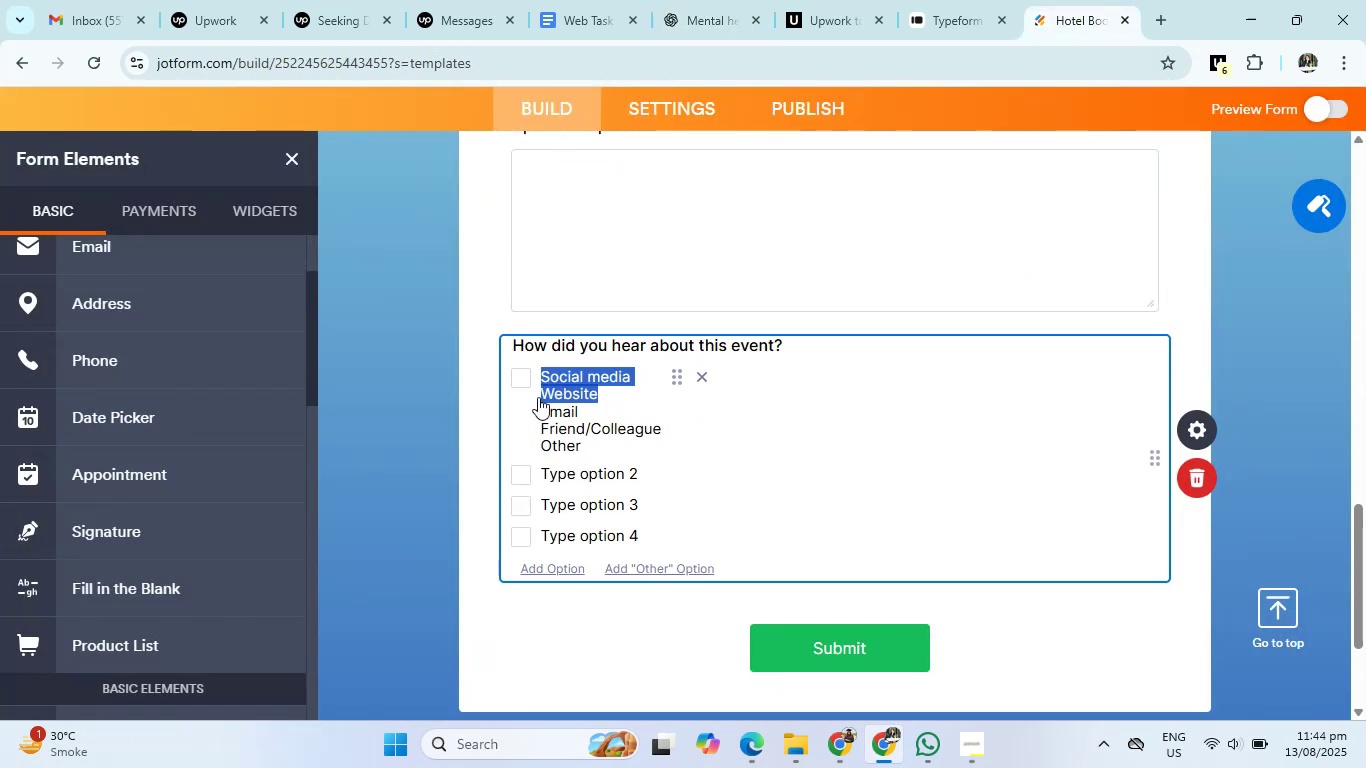 
left_click([607, 400])
 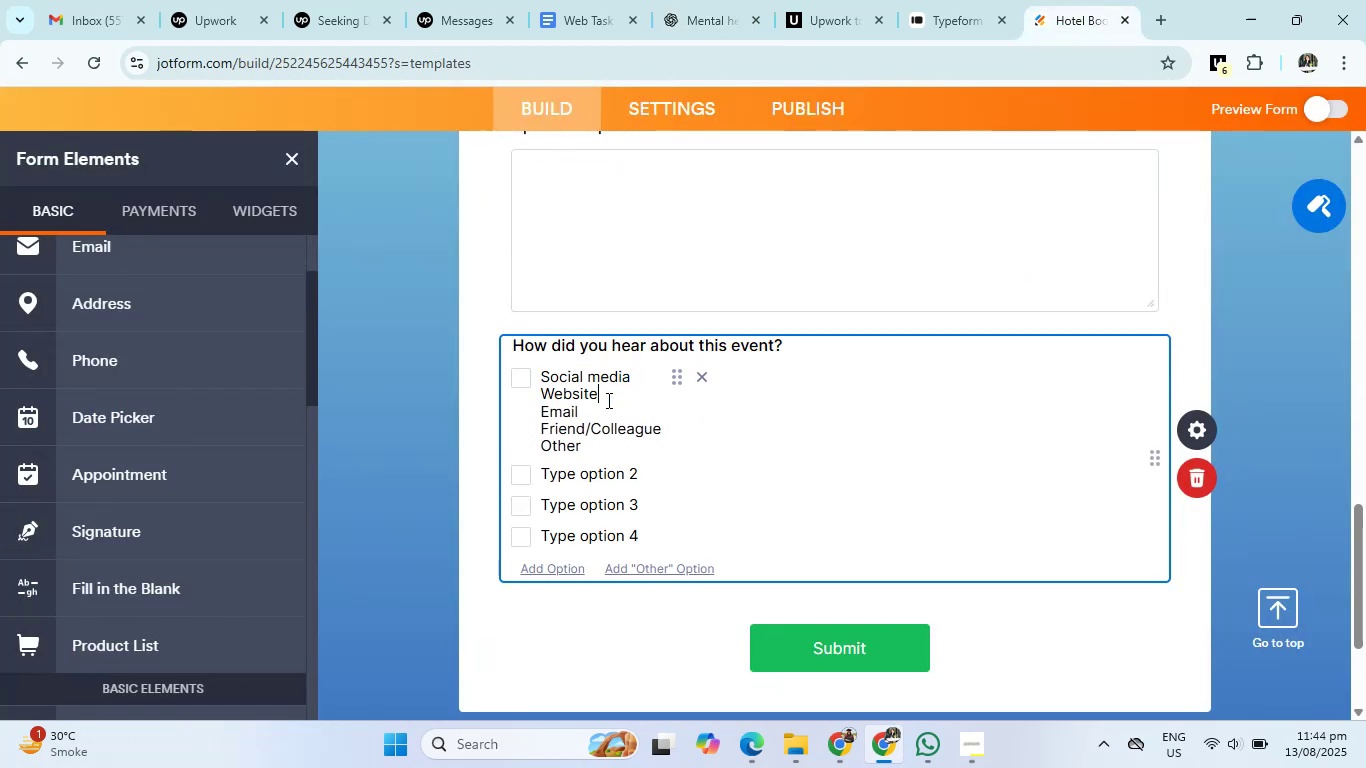 
left_click_drag(start_coordinate=[607, 397], to_coordinate=[540, 392])
 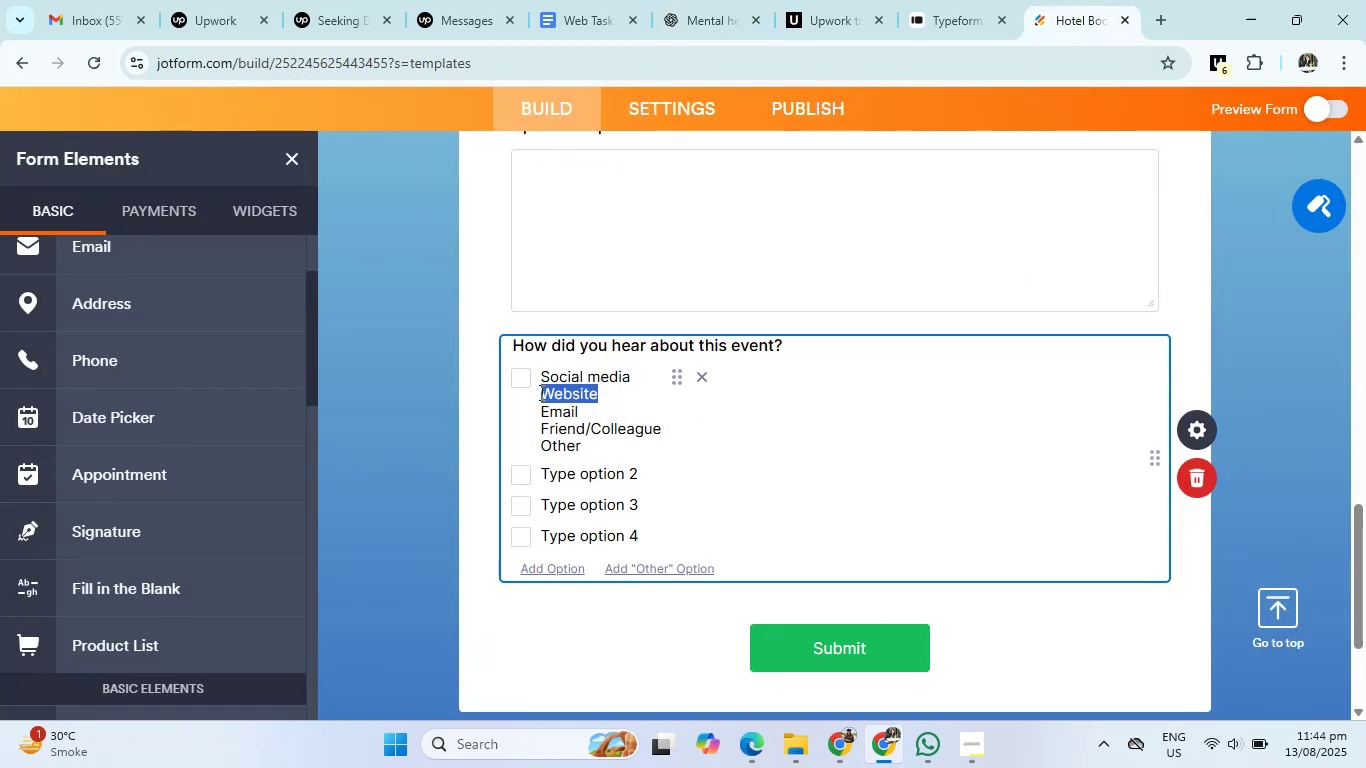 
key(Control+X)
 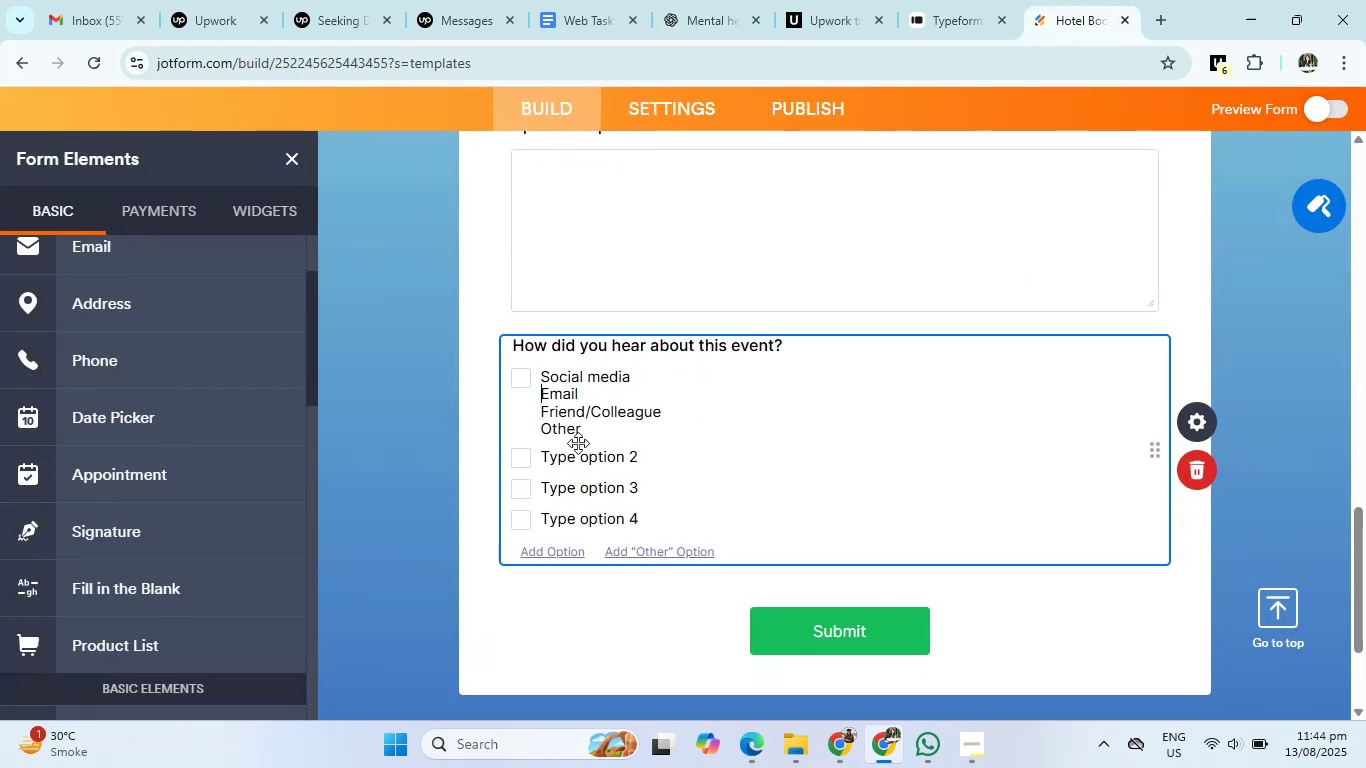 
left_click([579, 458])
 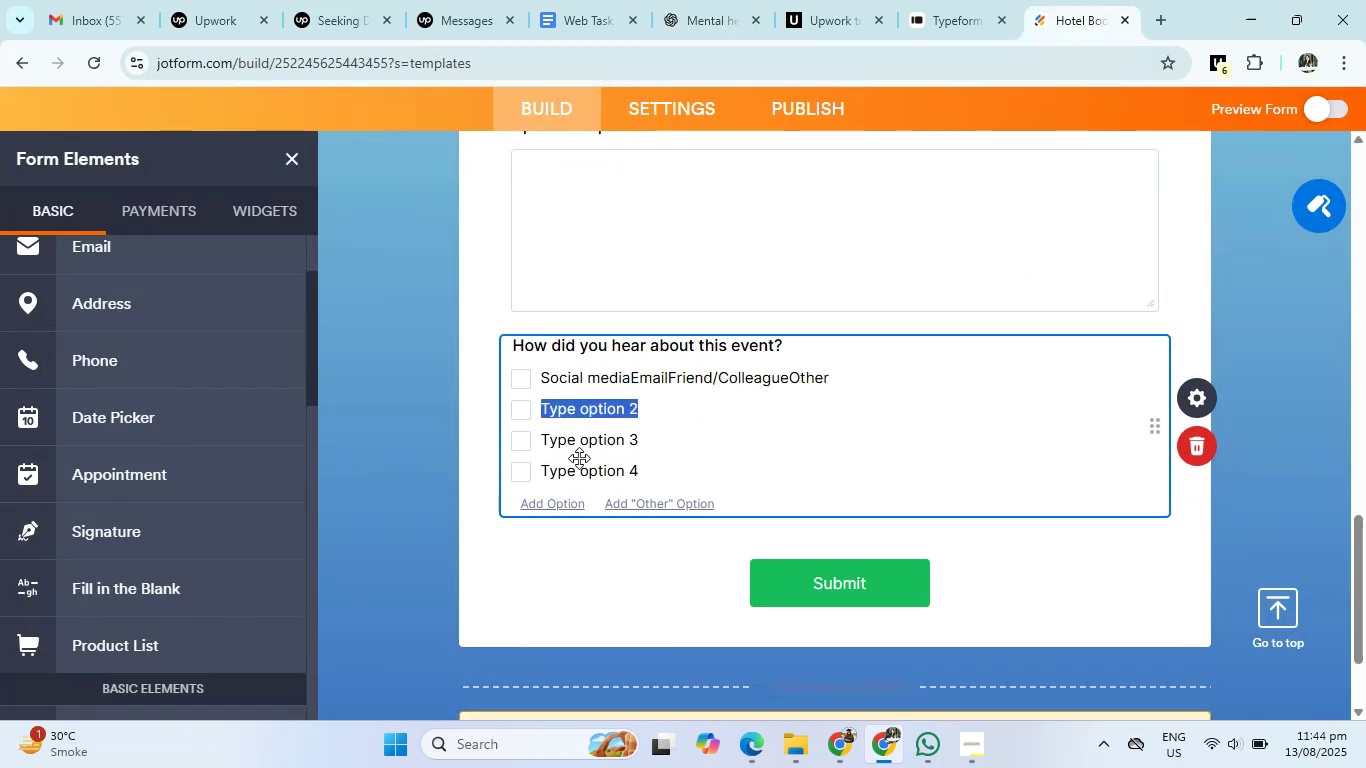 
key(Control+V)
 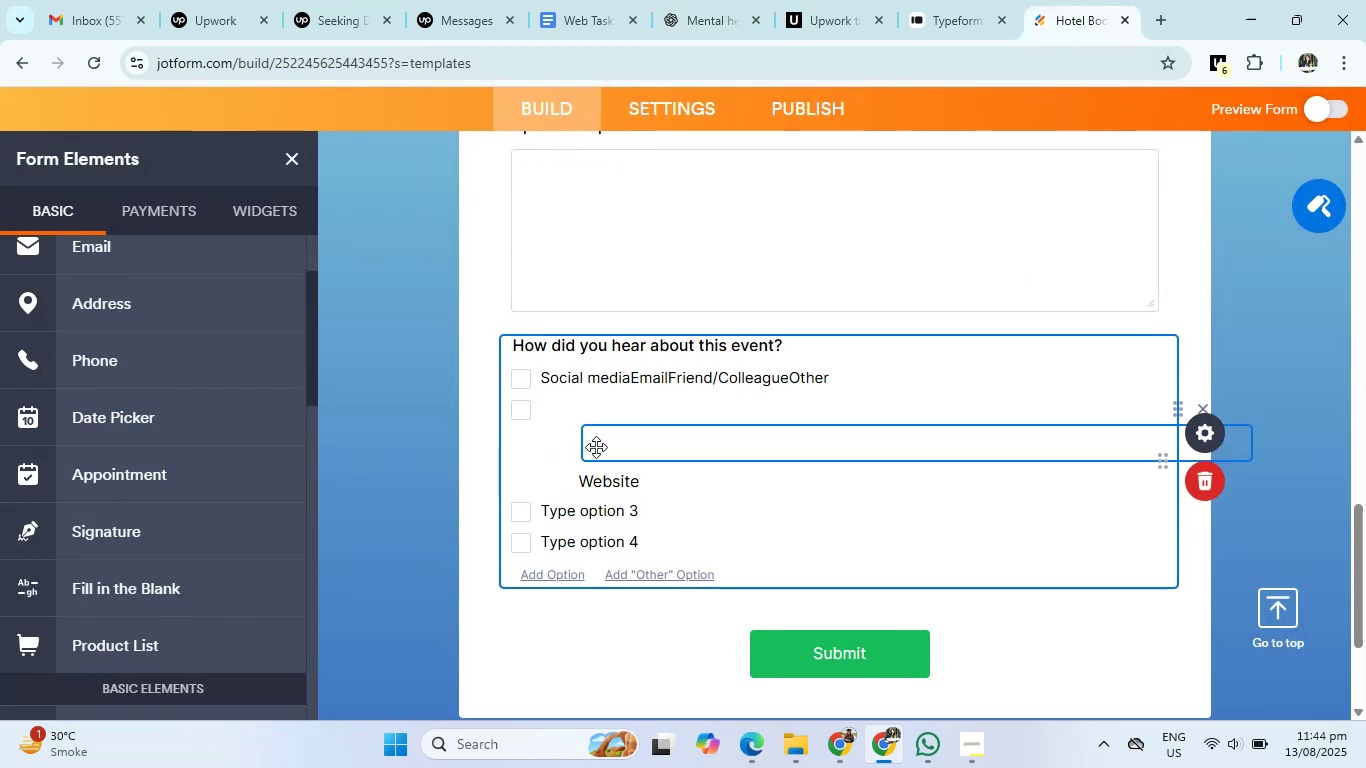 
key(Control+Z)
 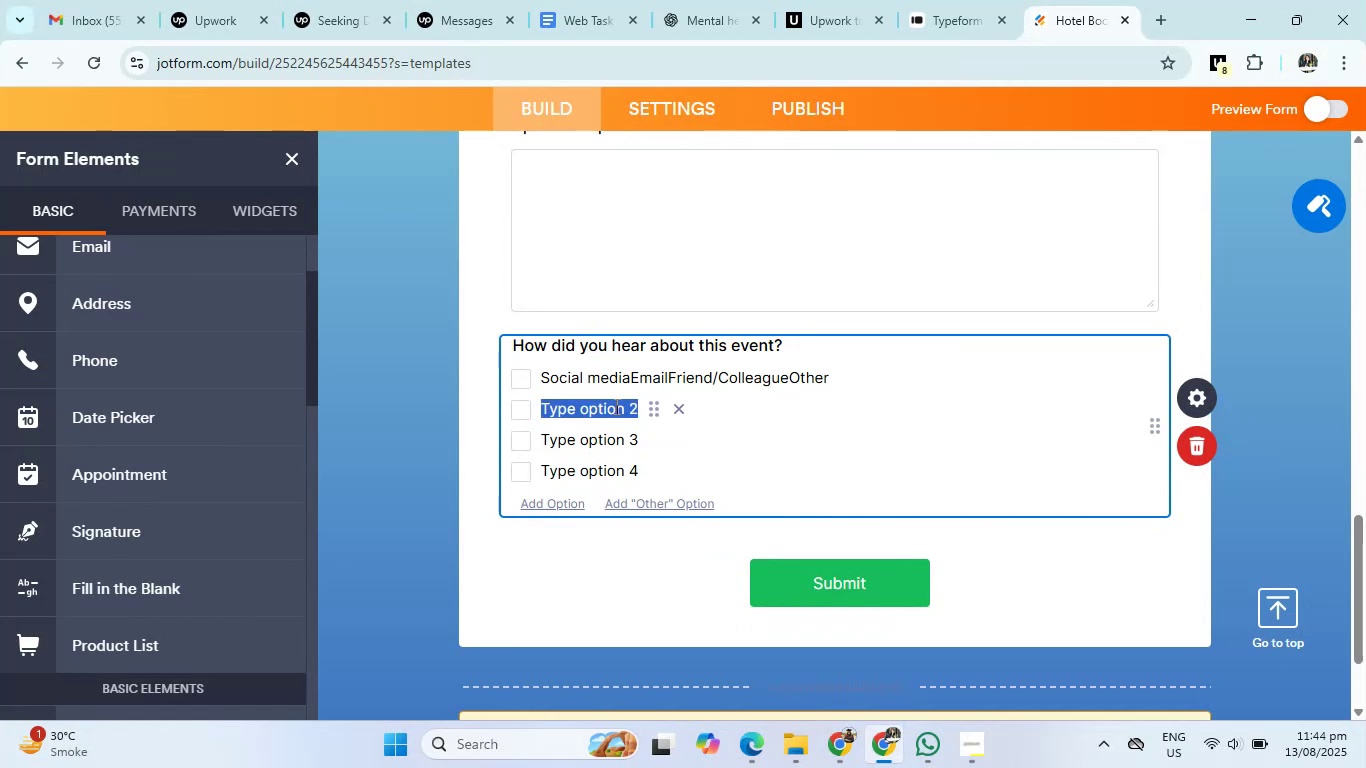 
key(Backspace)
type(Email)
 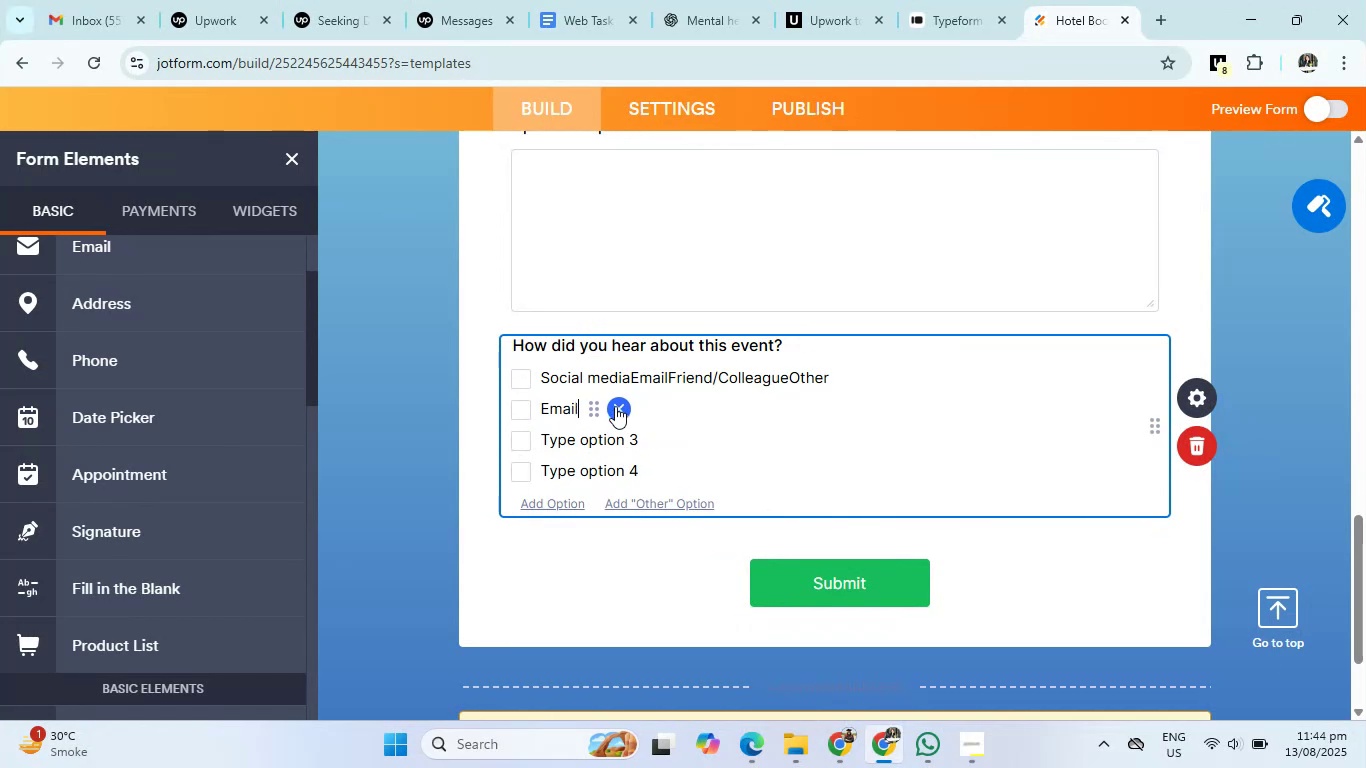 
left_click([595, 445])
 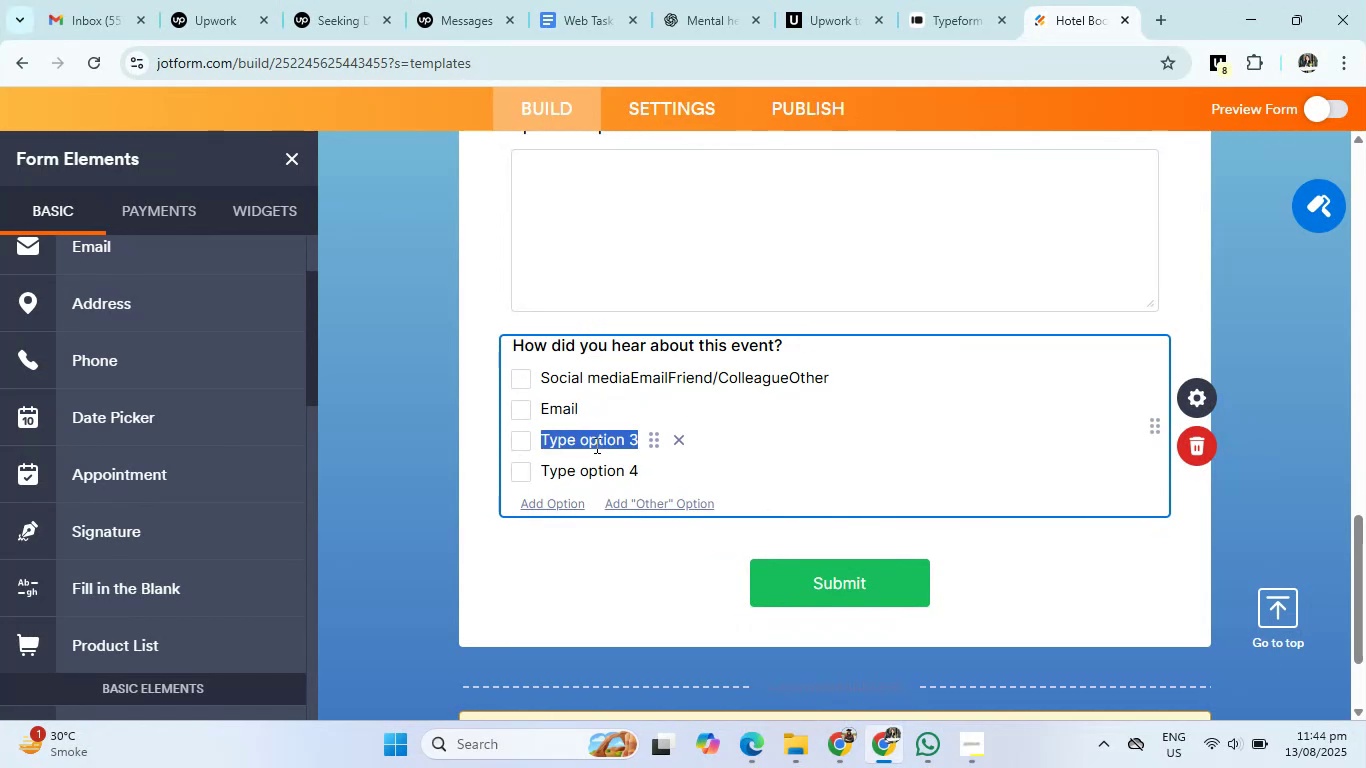 
key(Backspace)
type(Frineds)
 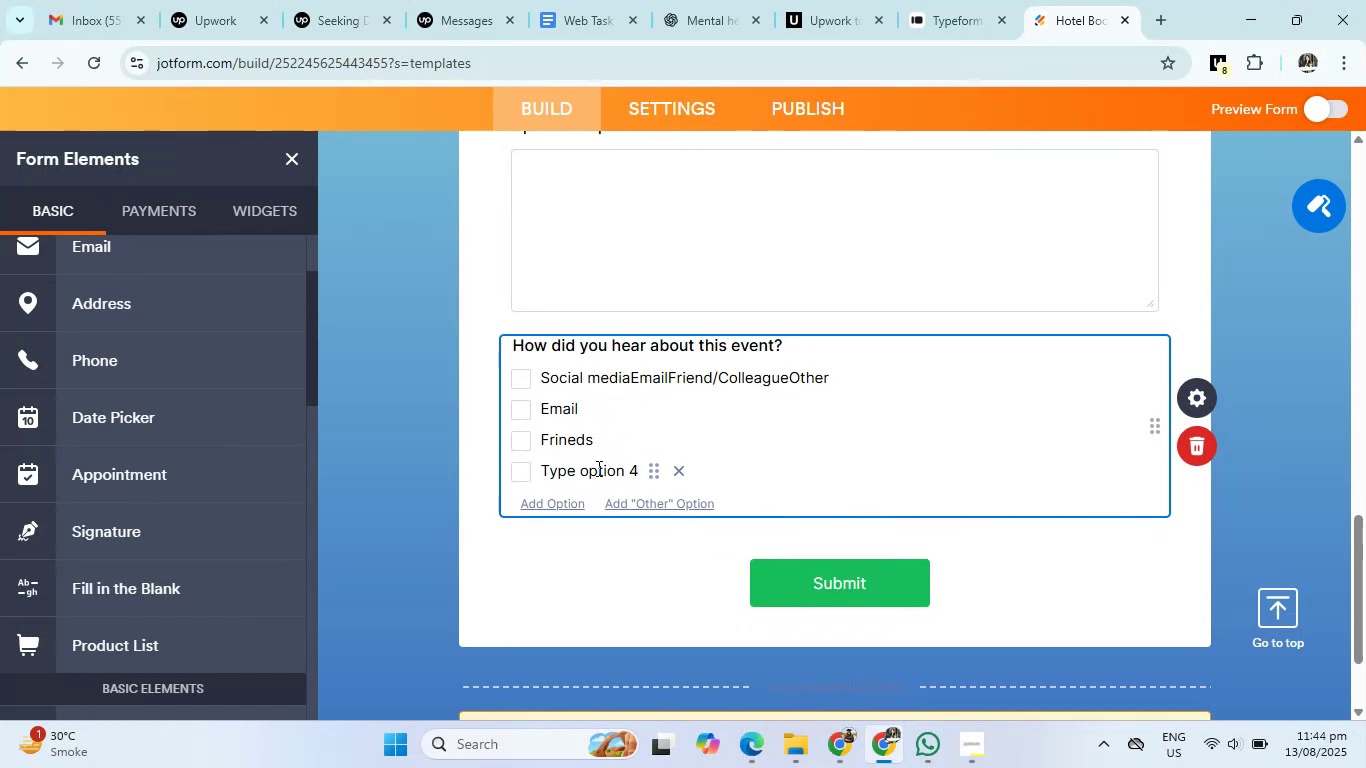 
left_click([597, 473])
 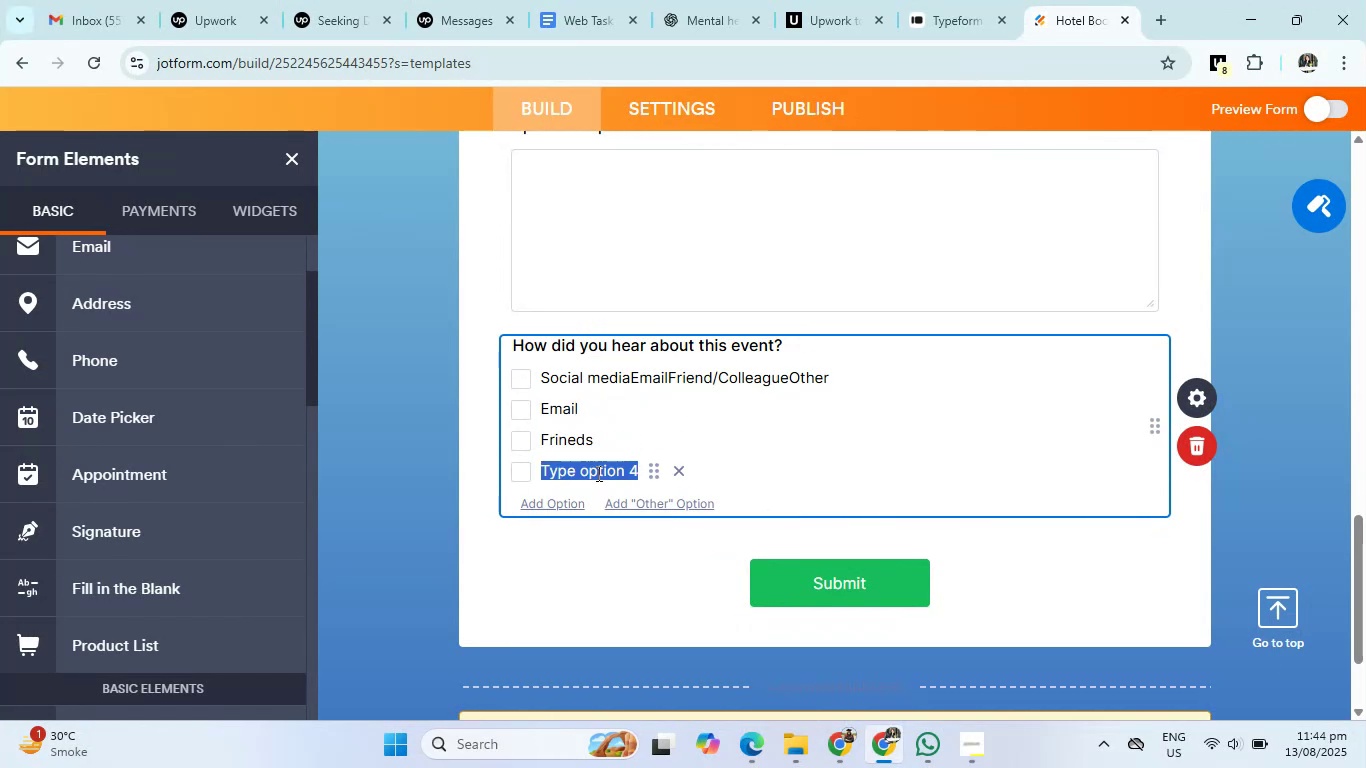 
key(Backspace)
type(Poster)
 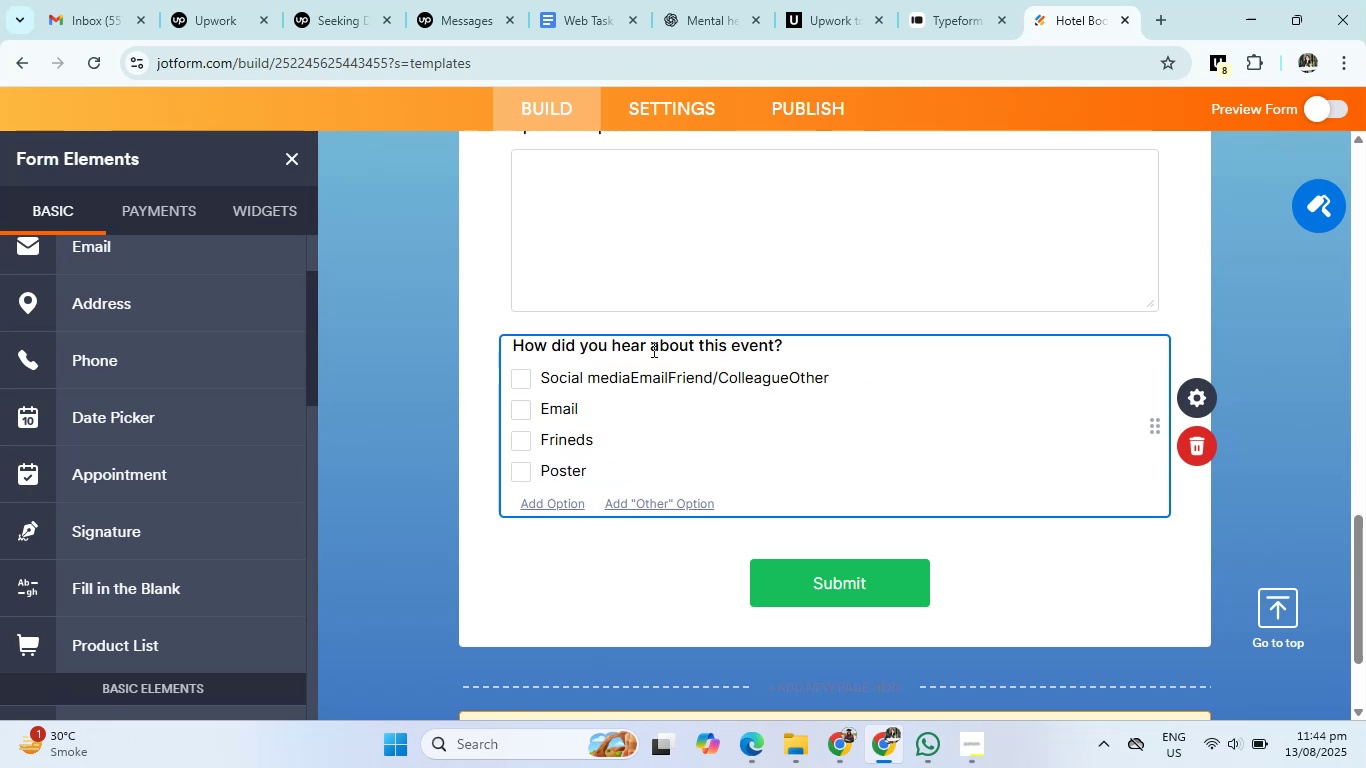 
left_click([650, 370])
 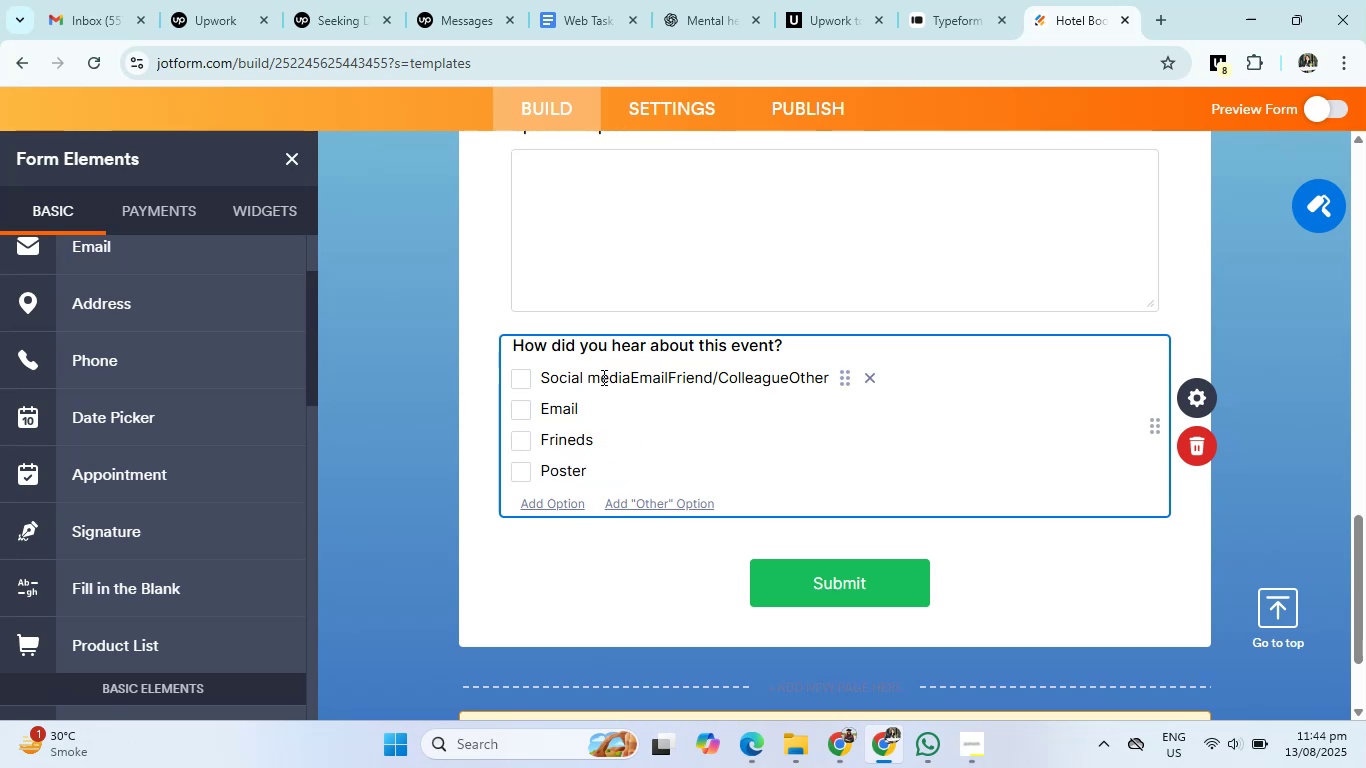 
left_click_drag(start_coordinate=[629, 377], to_coordinate=[834, 386])
 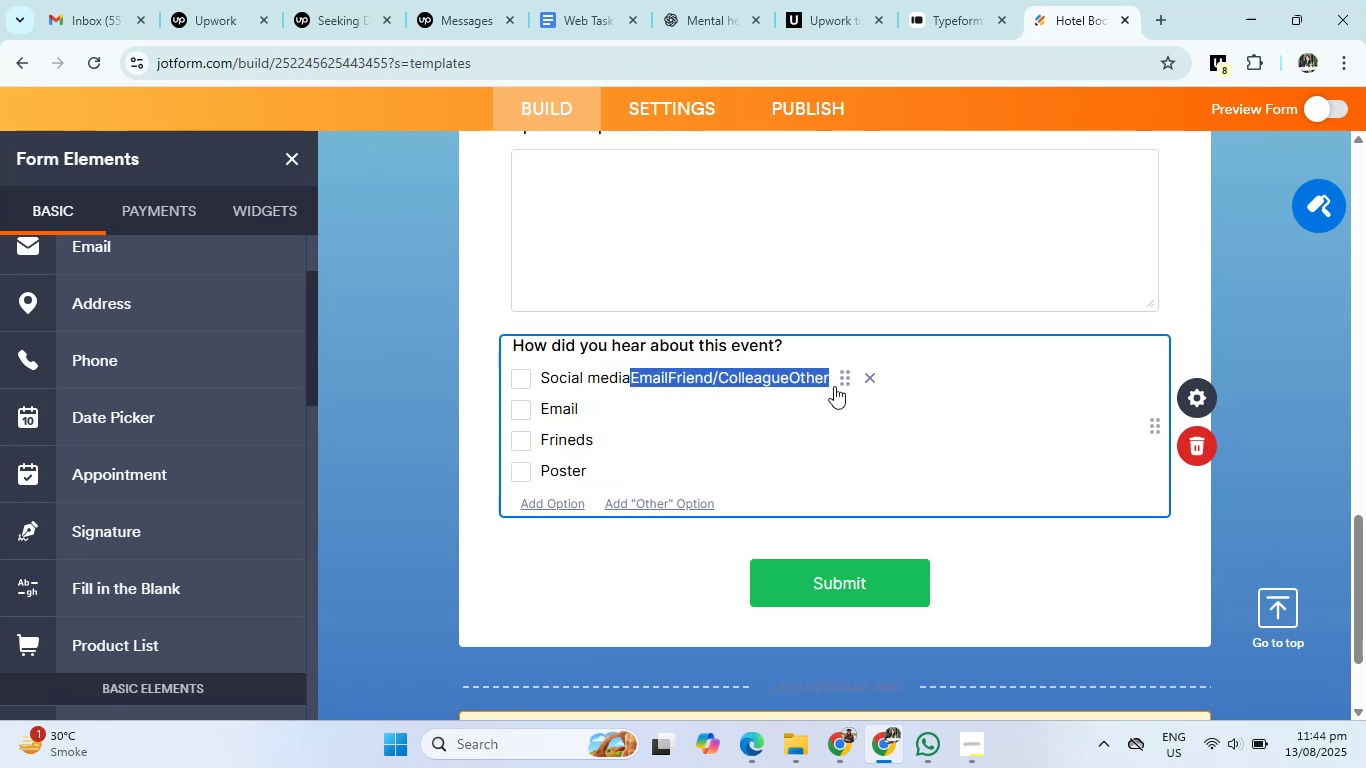 
key(Backspace)
 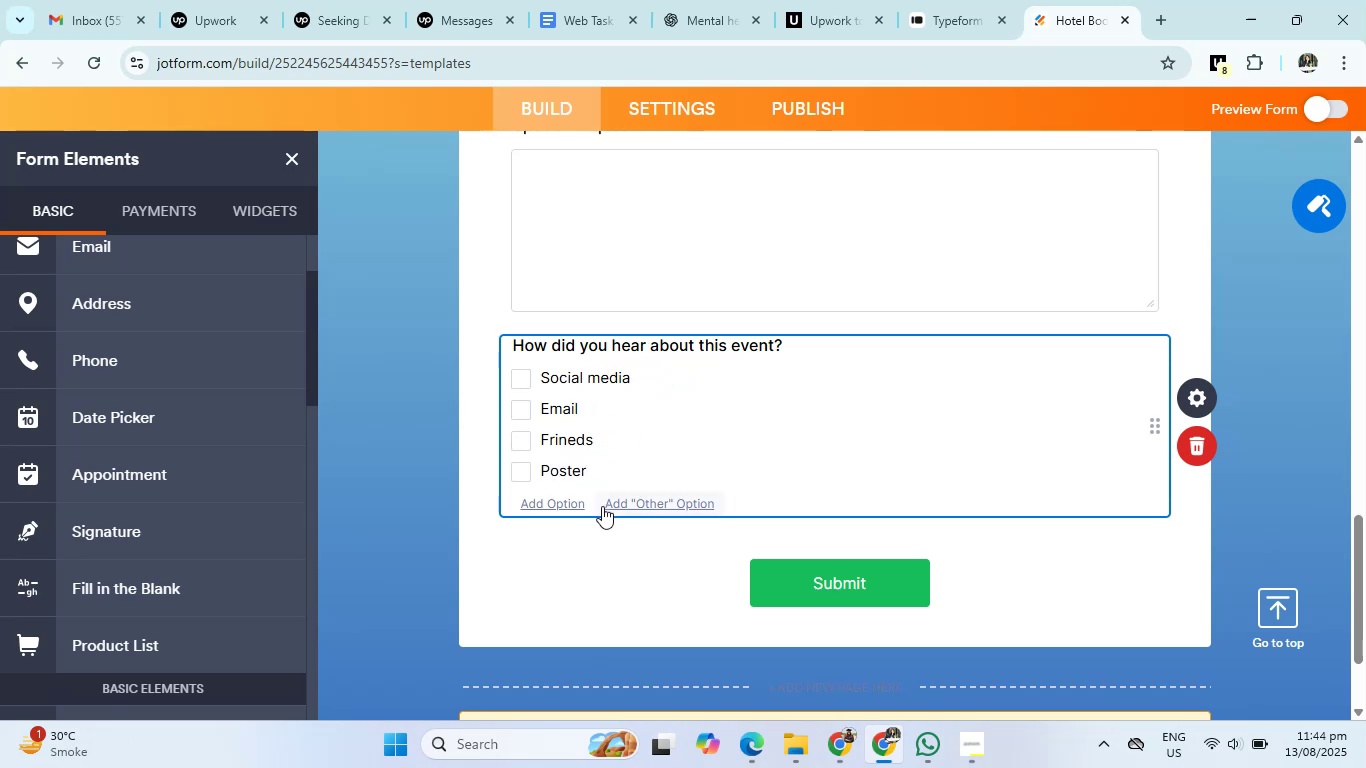 
left_click([657, 506])
 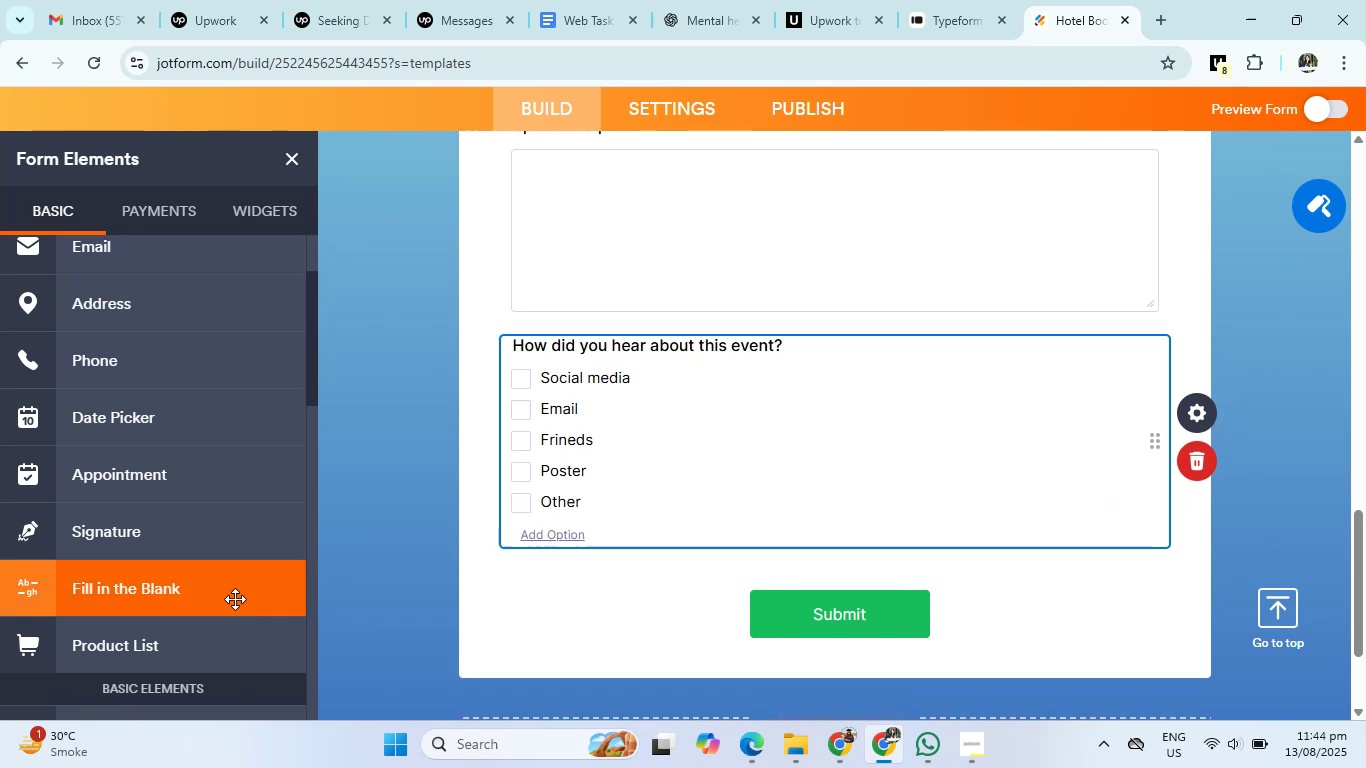 
left_click([705, 0])
 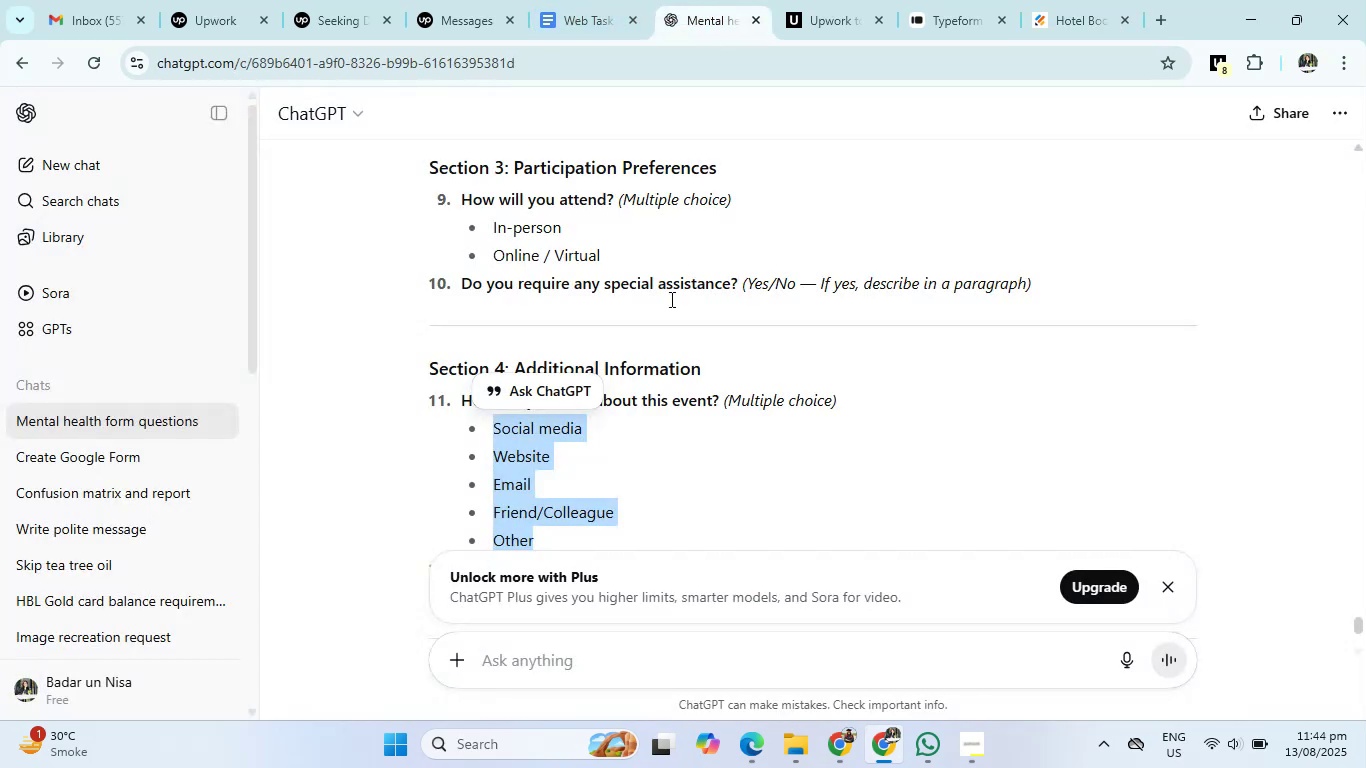 
scroll: coordinate [654, 466], scroll_direction: down, amount: 3.0
 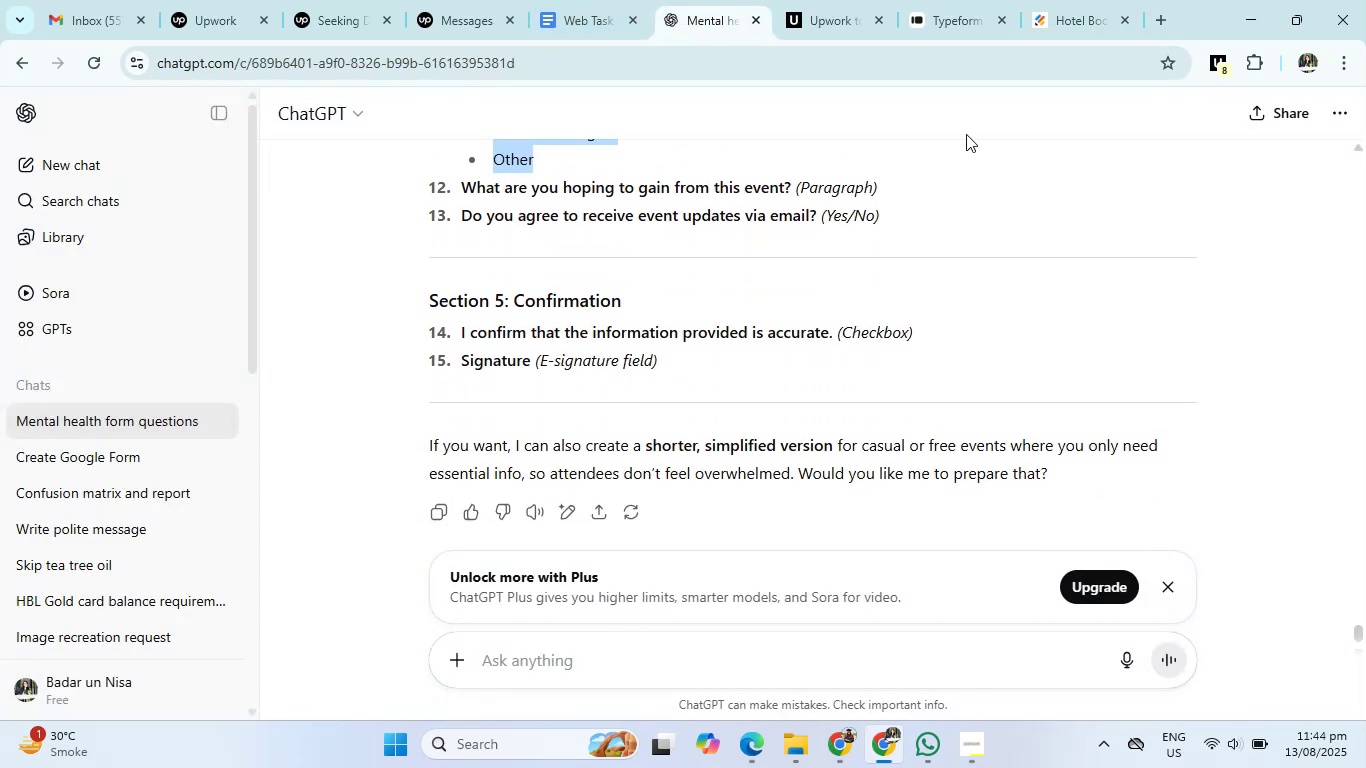 
wait(5.84)
 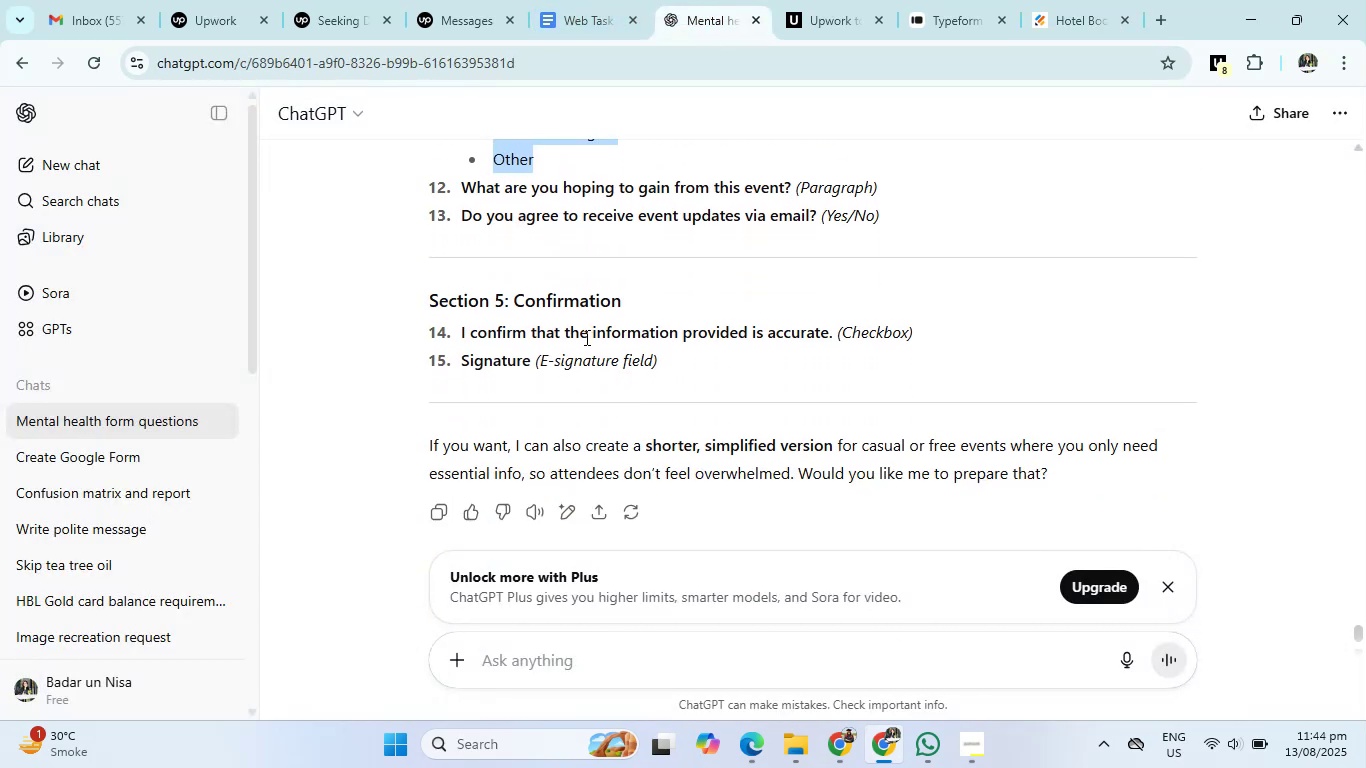 
left_click_drag(start_coordinate=[461, 329], to_coordinate=[835, 334])
 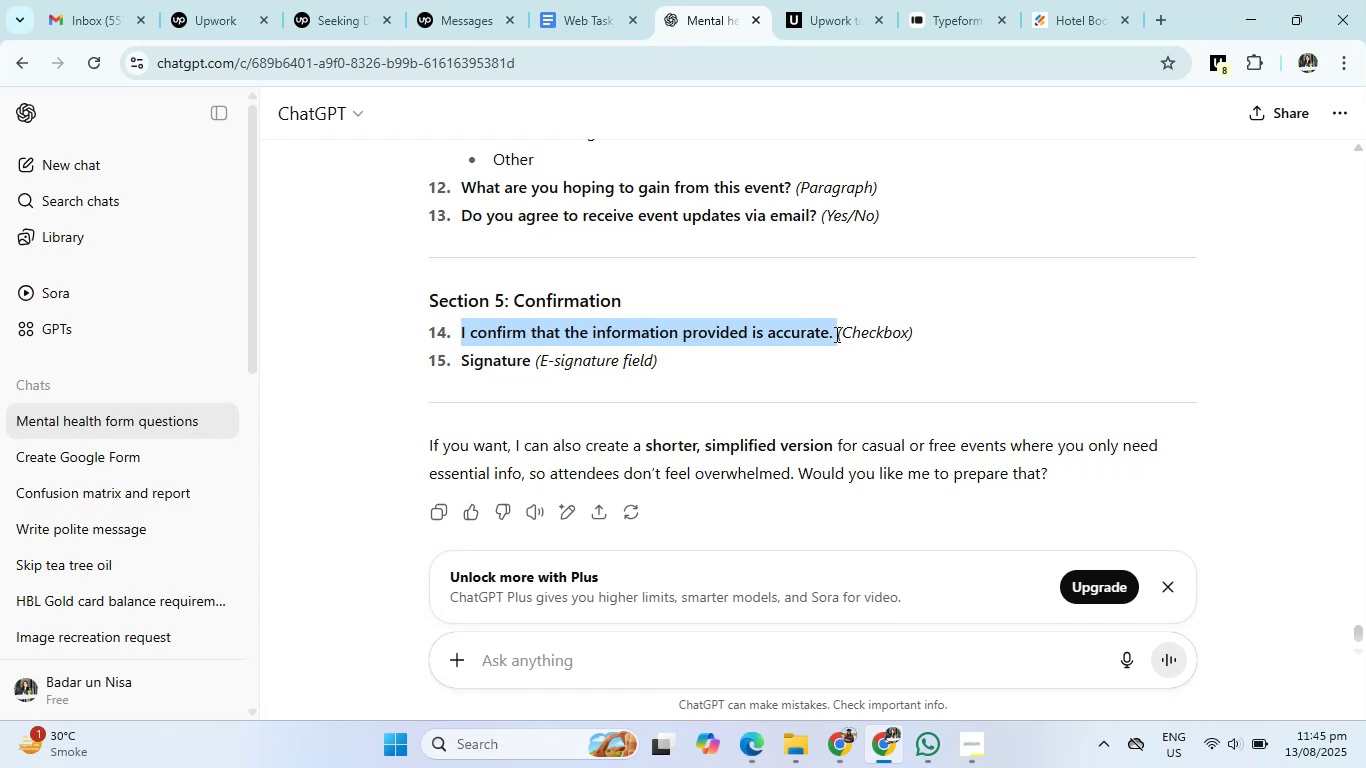 
key(Control+C)
 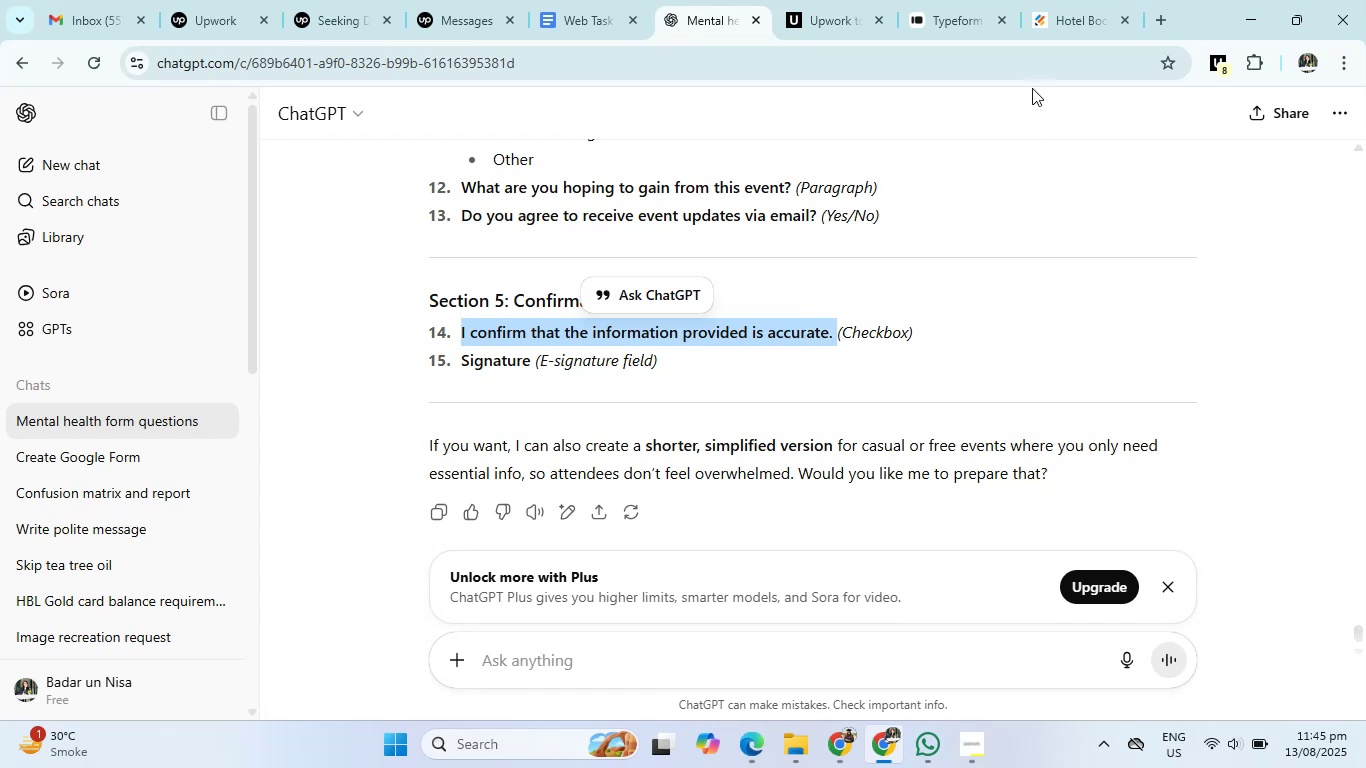 
left_click([1075, 18])
 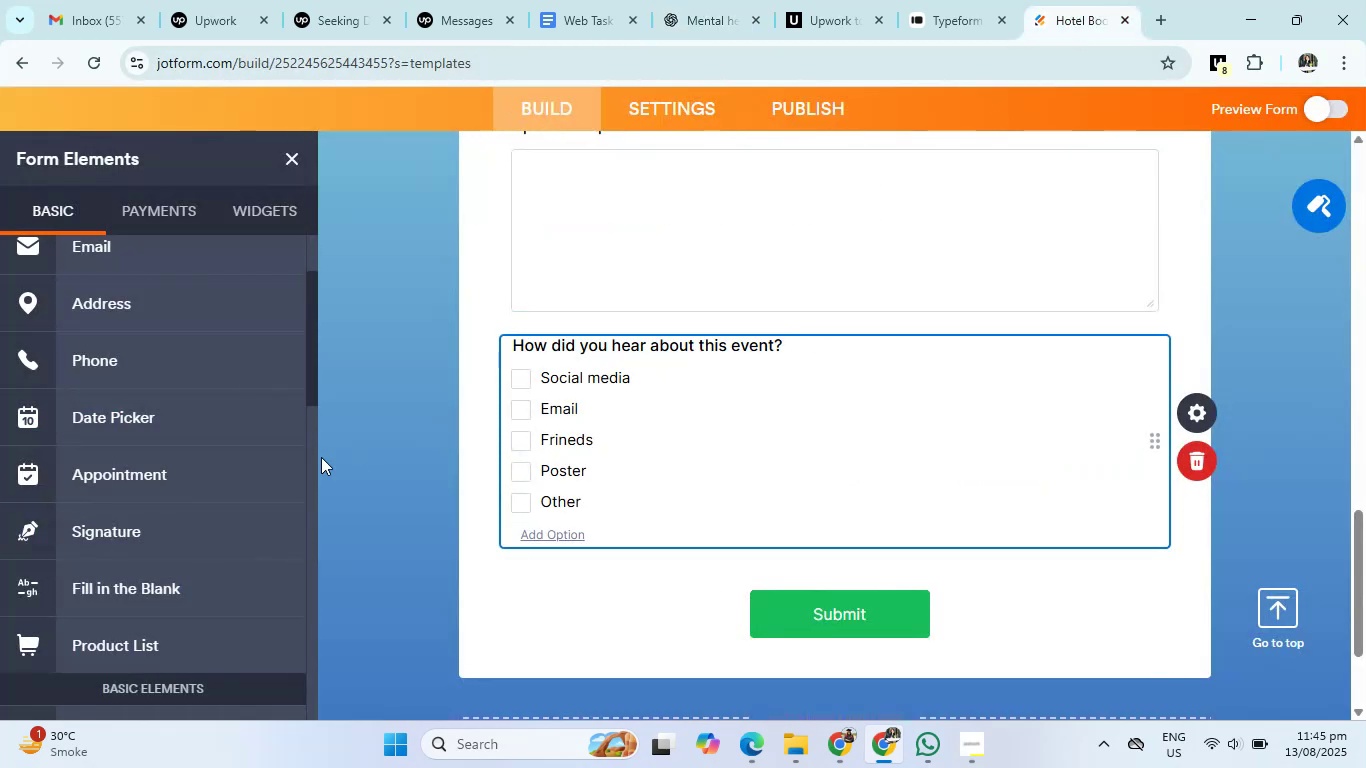 
scroll: coordinate [162, 527], scroll_direction: up, amount: 4.0
 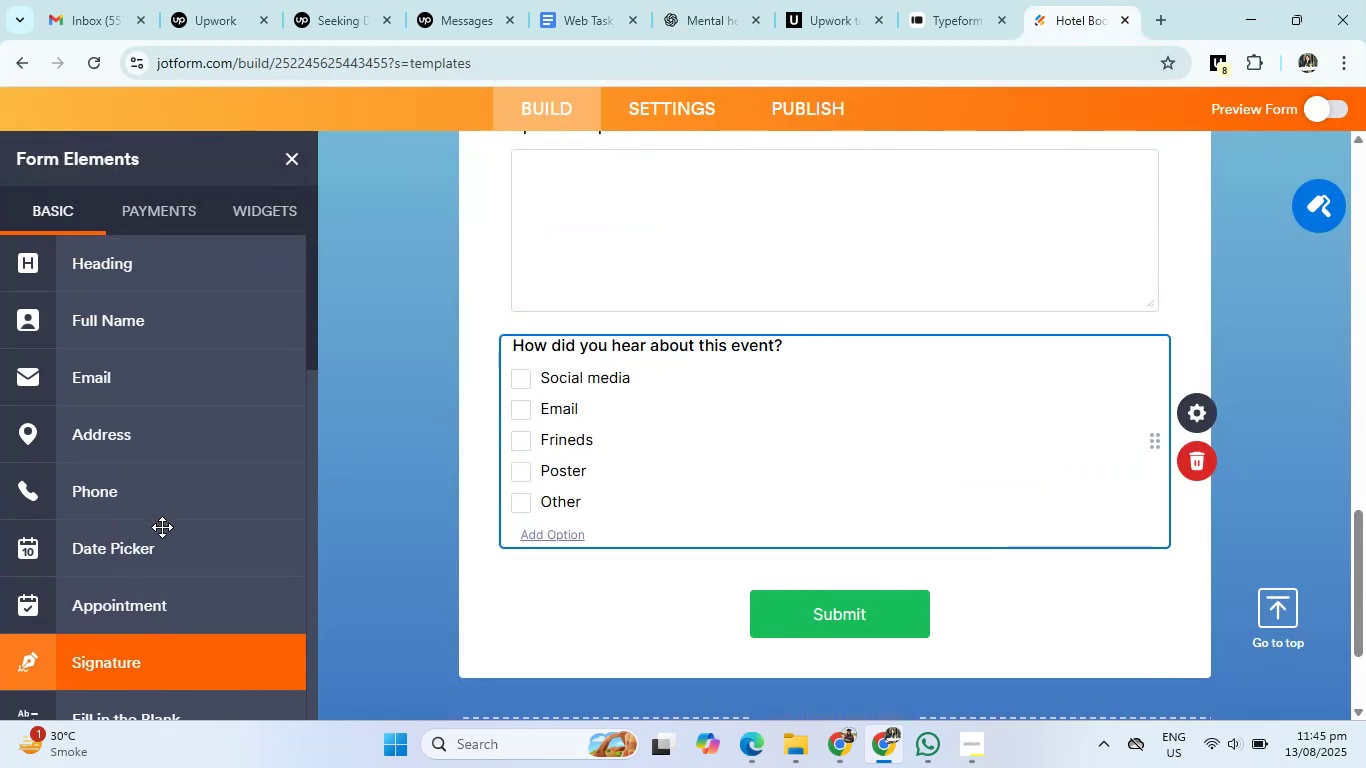 
scroll: coordinate [196, 610], scroll_direction: down, amount: 6.0
 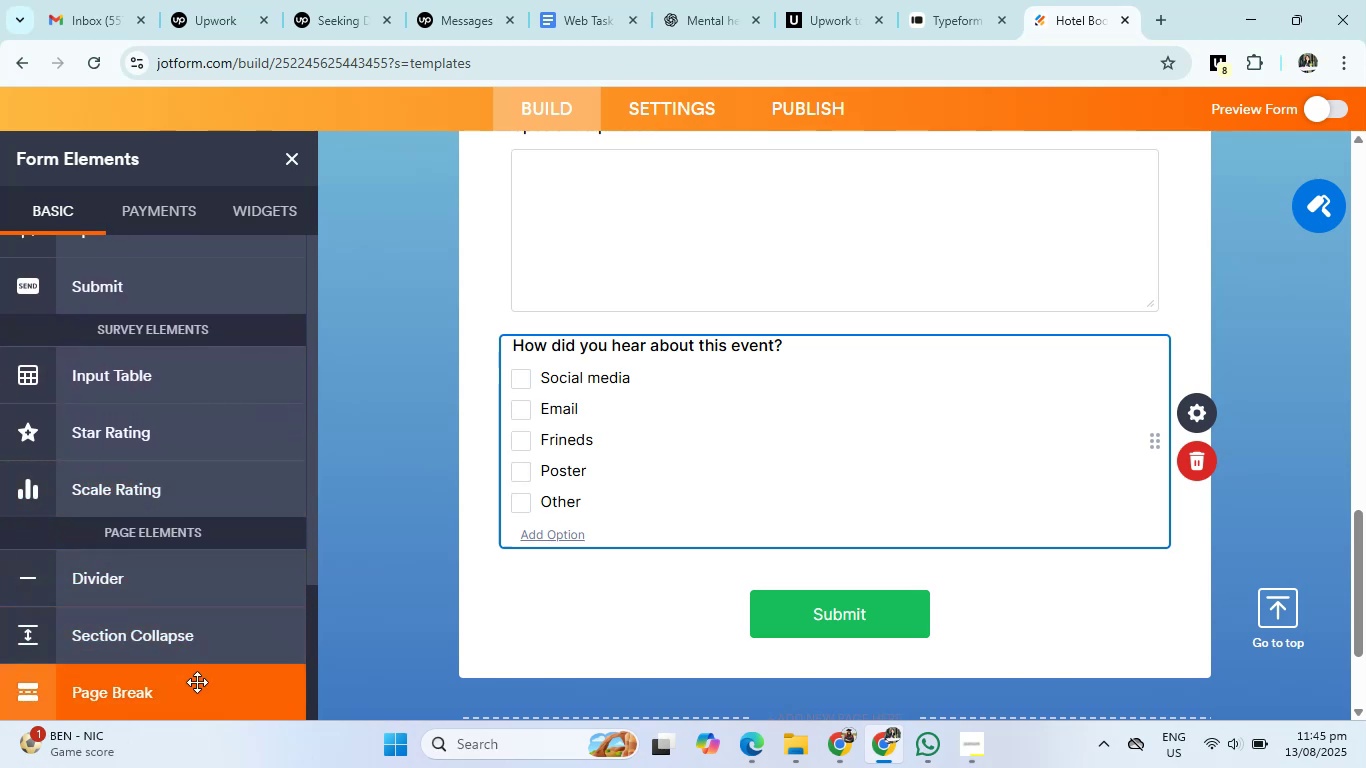 
scroll: coordinate [177, 411], scroll_direction: up, amount: 10.0
 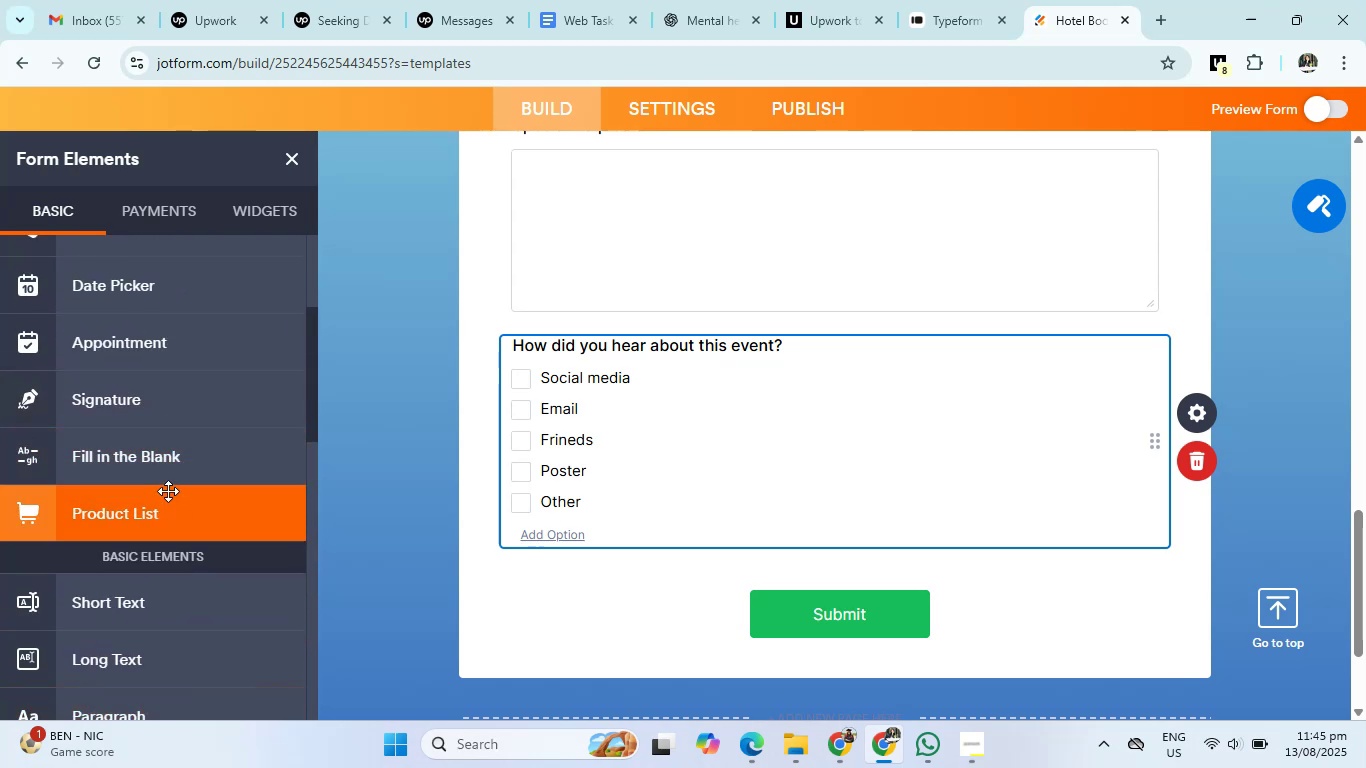 
scroll: coordinate [165, 427], scroll_direction: up, amount: 3.0
 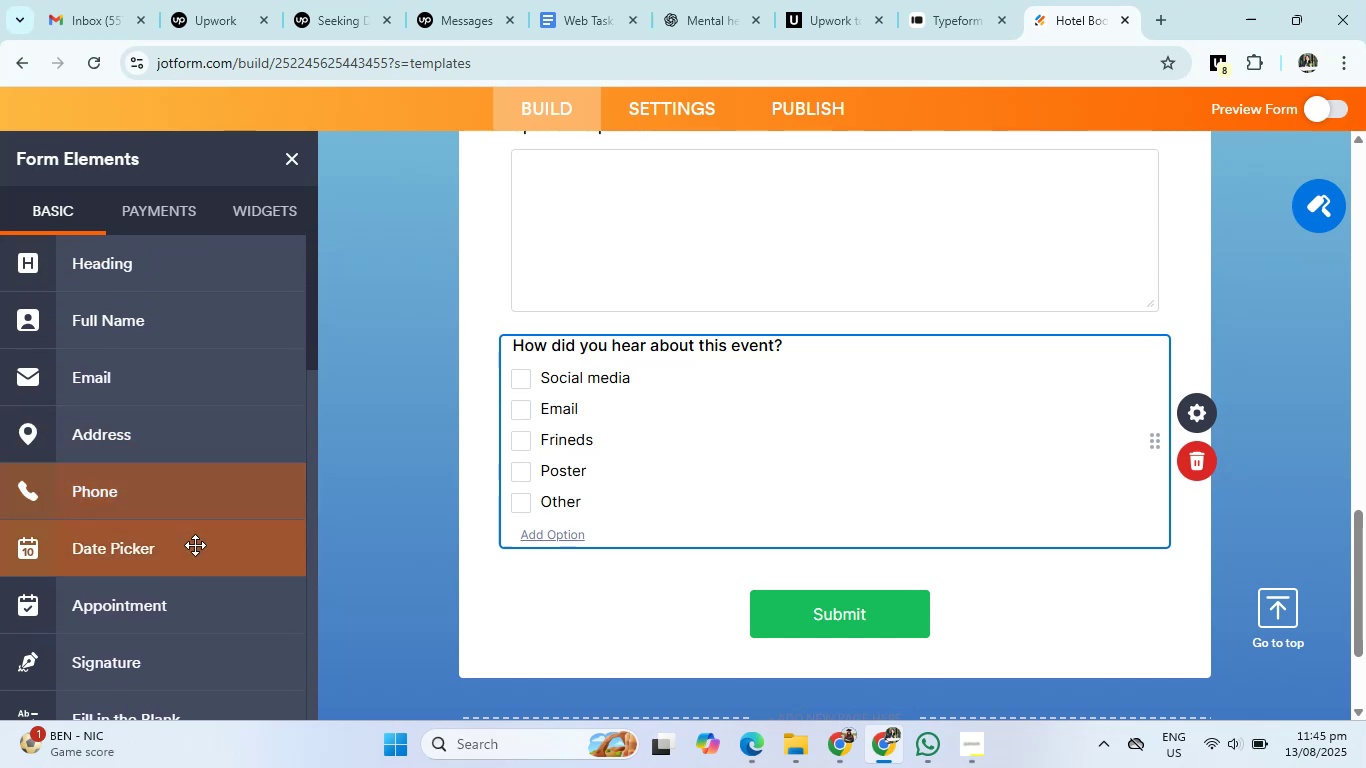 
scroll: coordinate [167, 570], scroll_direction: down, amount: 2.0
 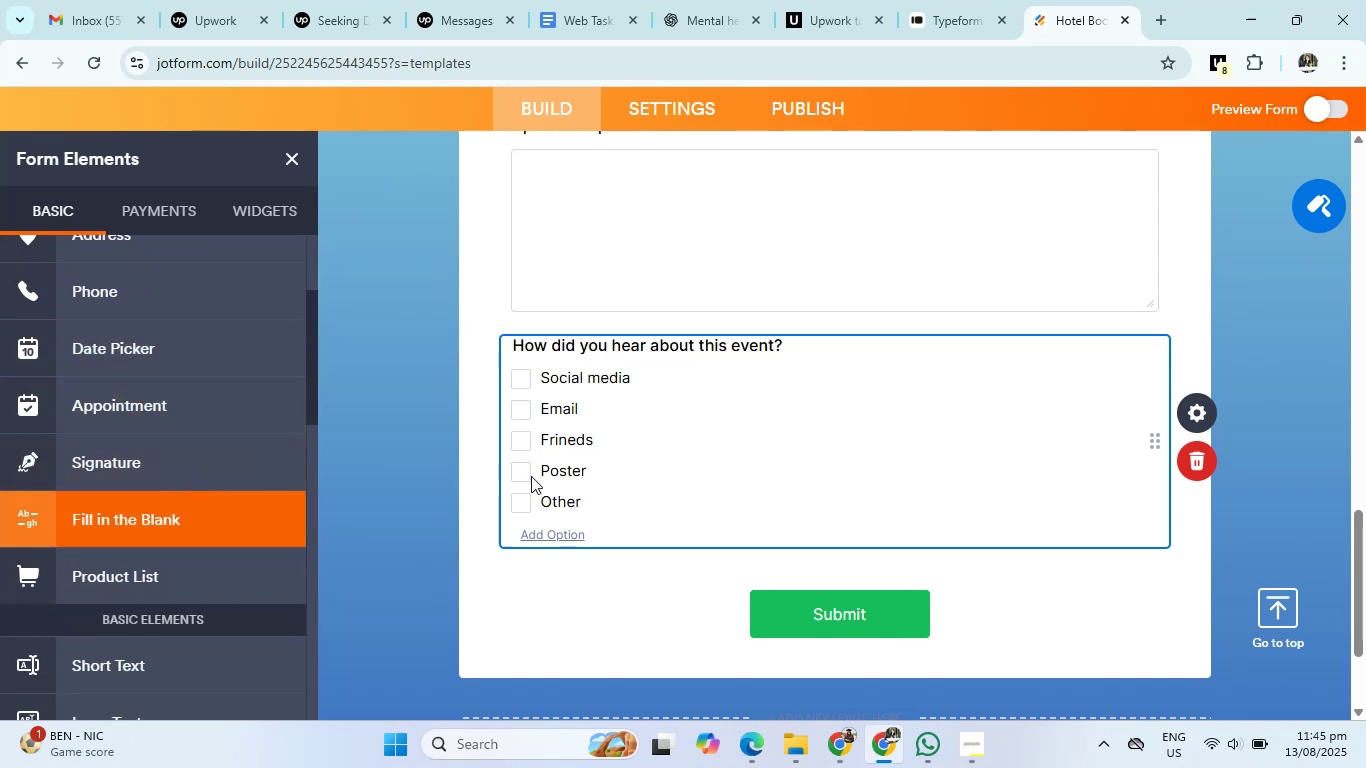 
left_click([1331, 208])
 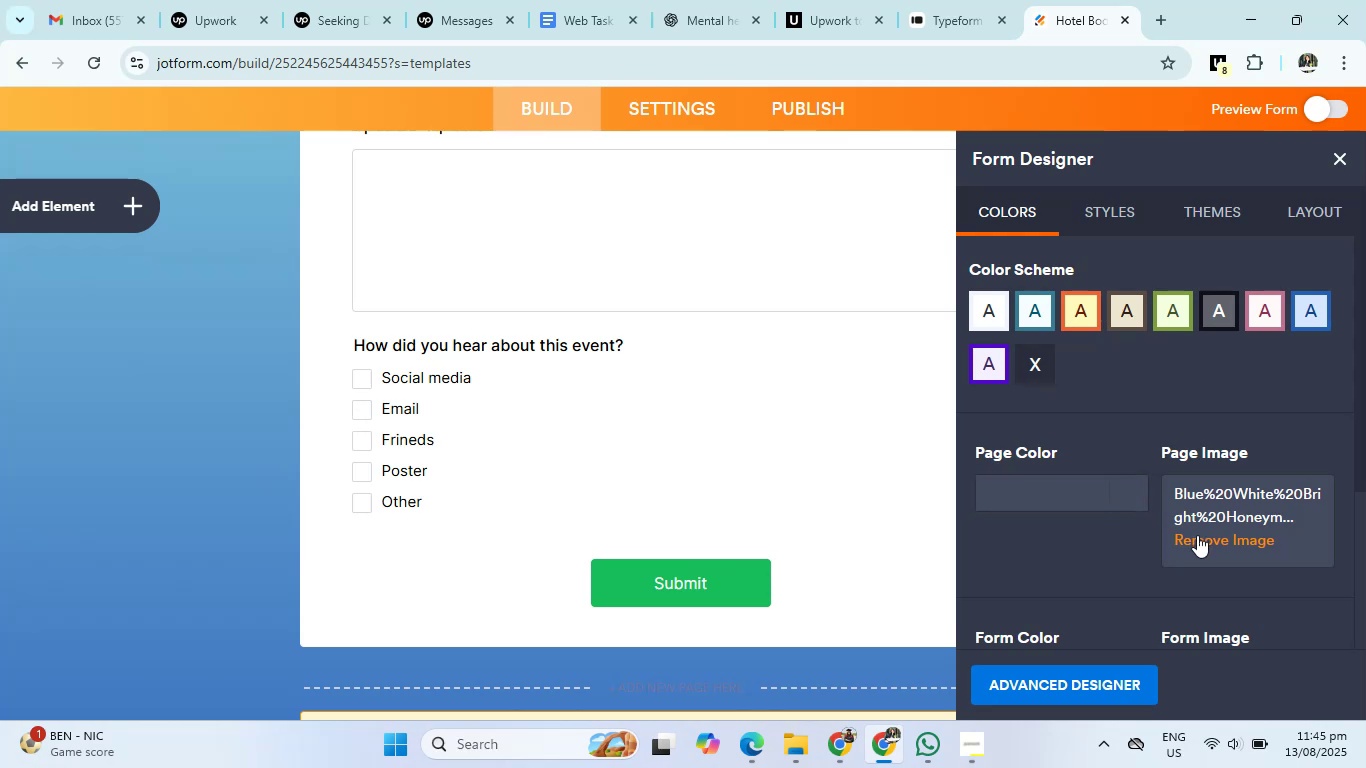 
left_click([58, 202])
 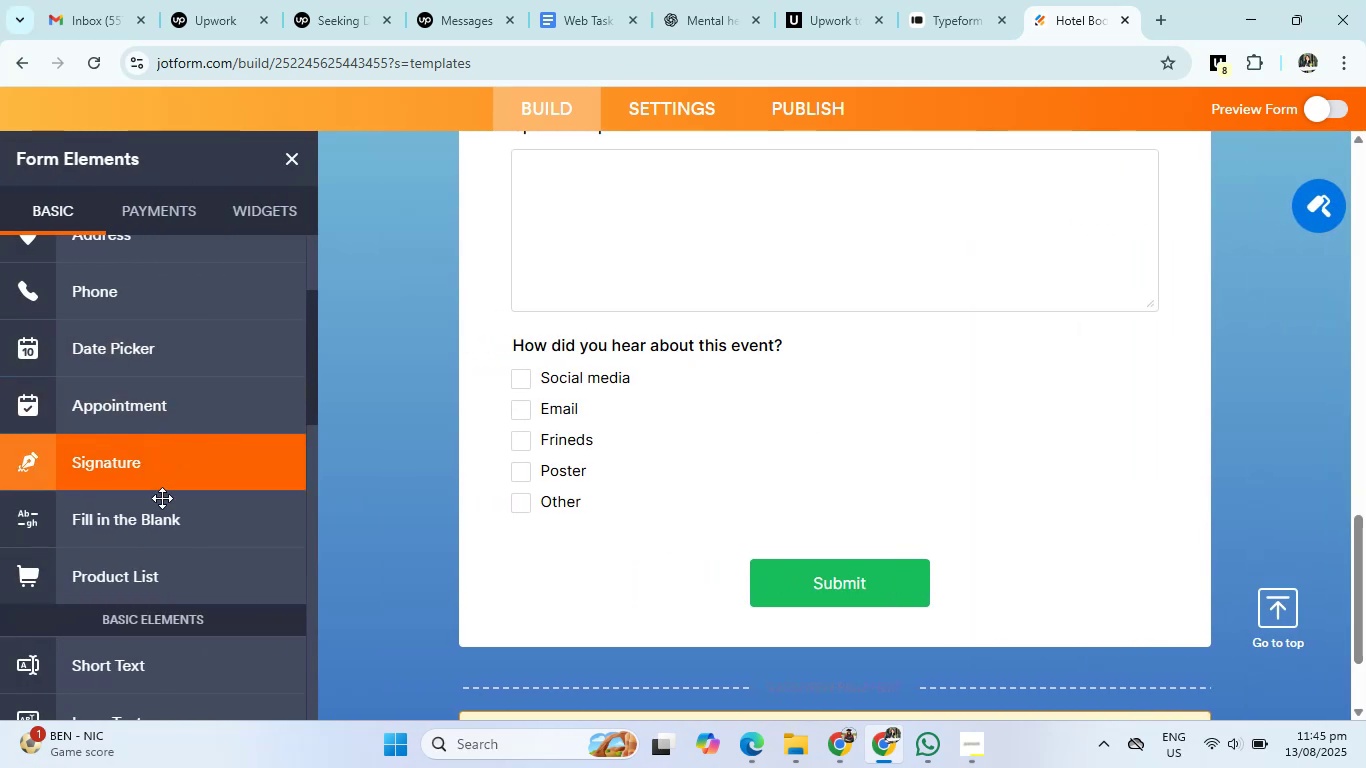 
left_click([155, 473])
 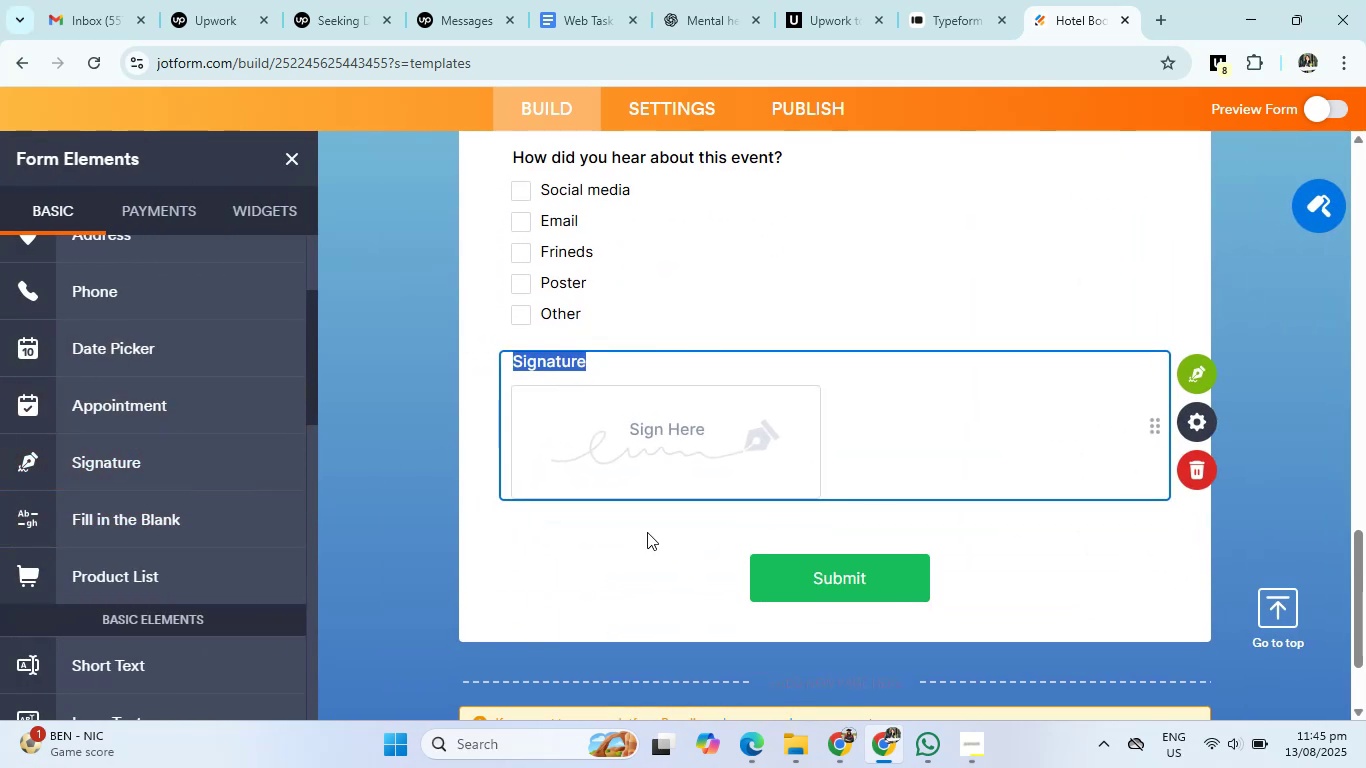 
left_click([644, 575])
 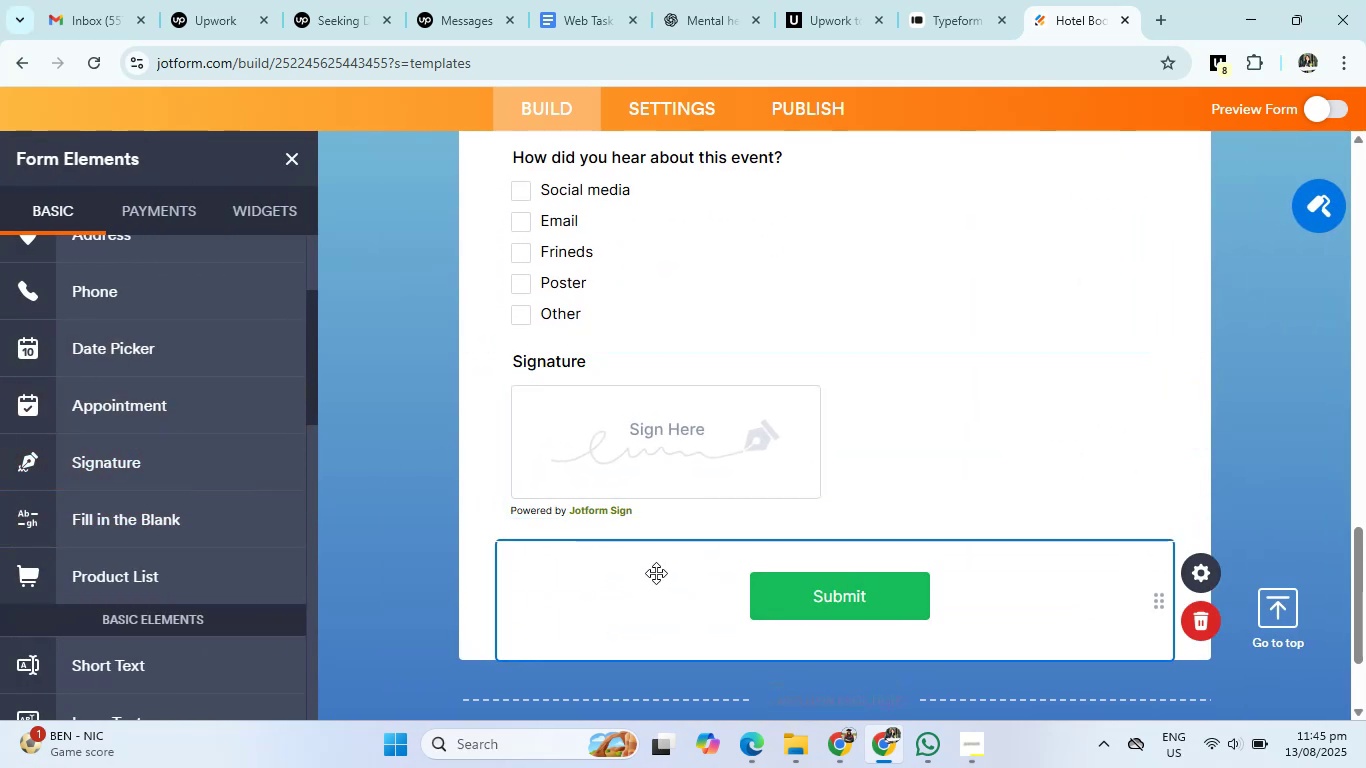 
left_click([940, 430])
 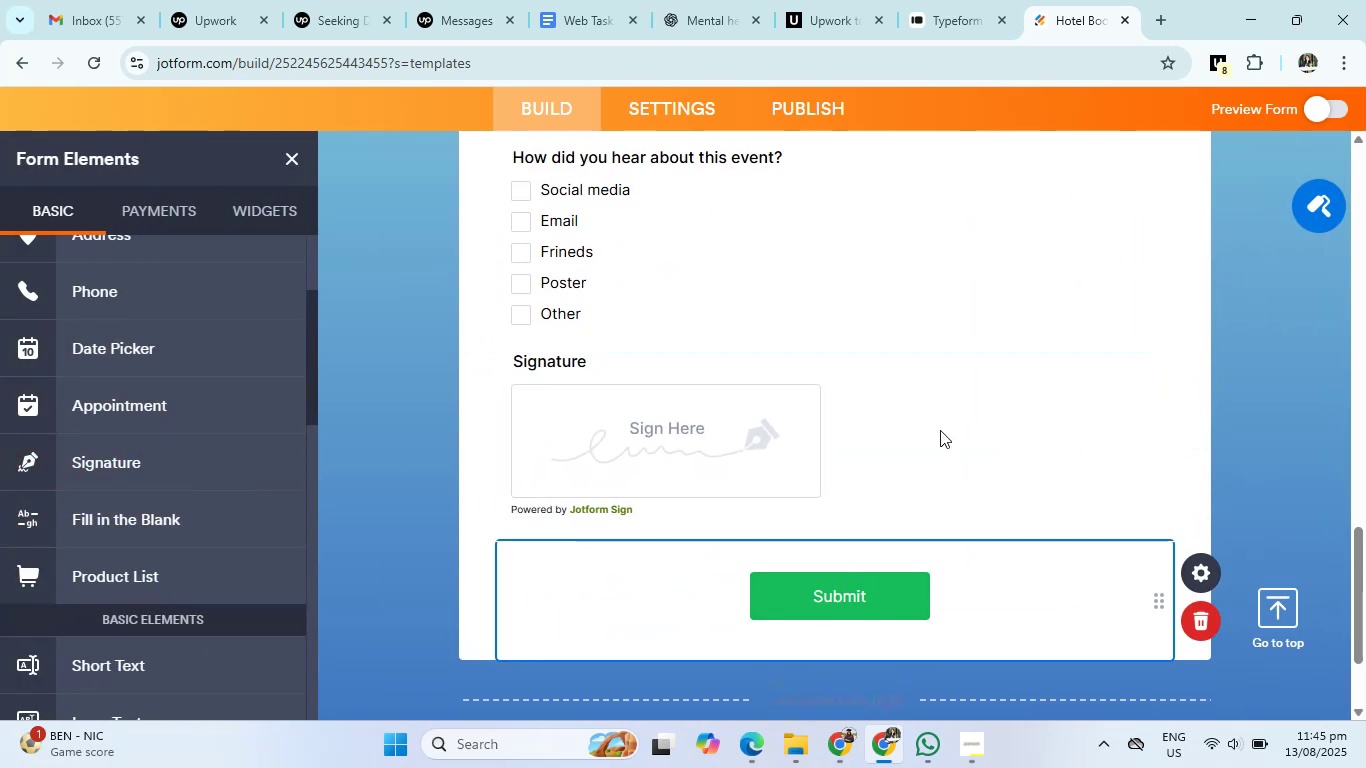 
scroll: coordinate [940, 430], scroll_direction: up, amount: 29.0
 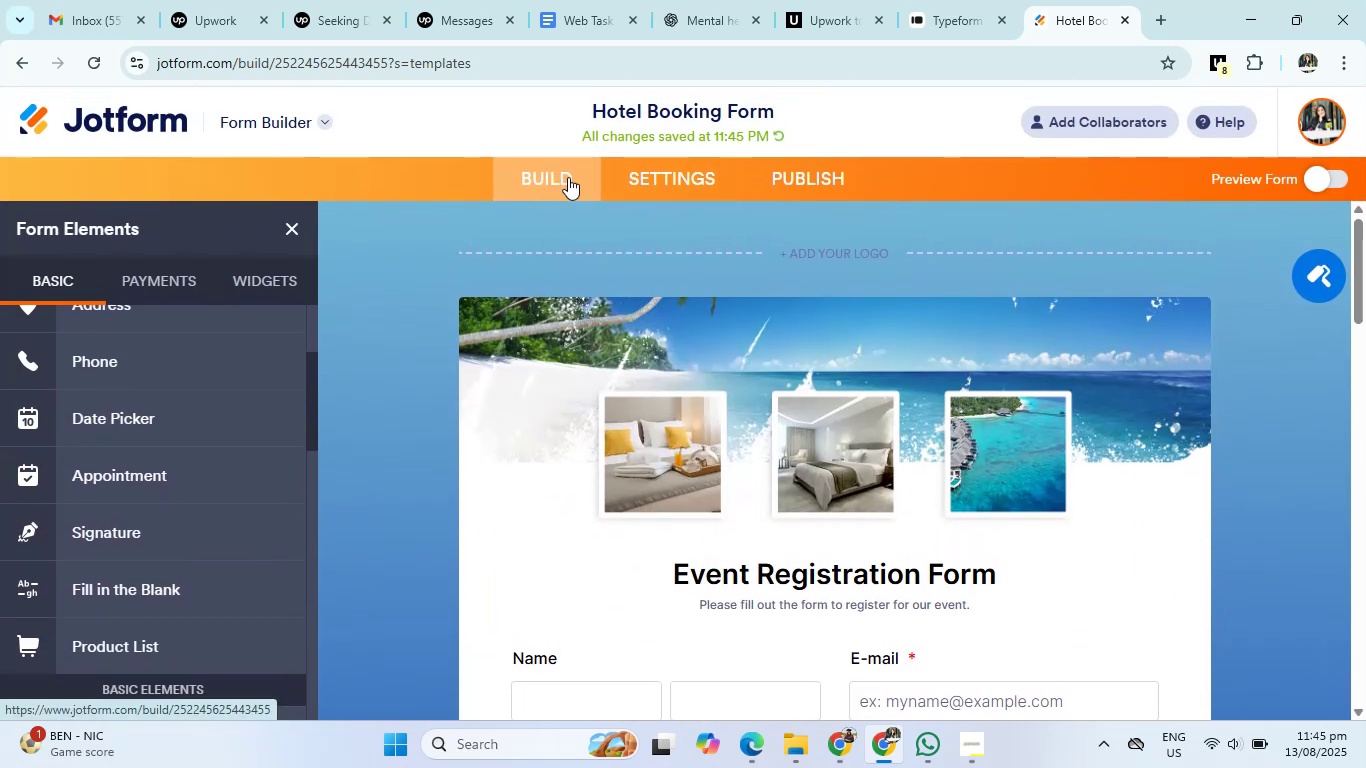 
left_click([814, 185])
 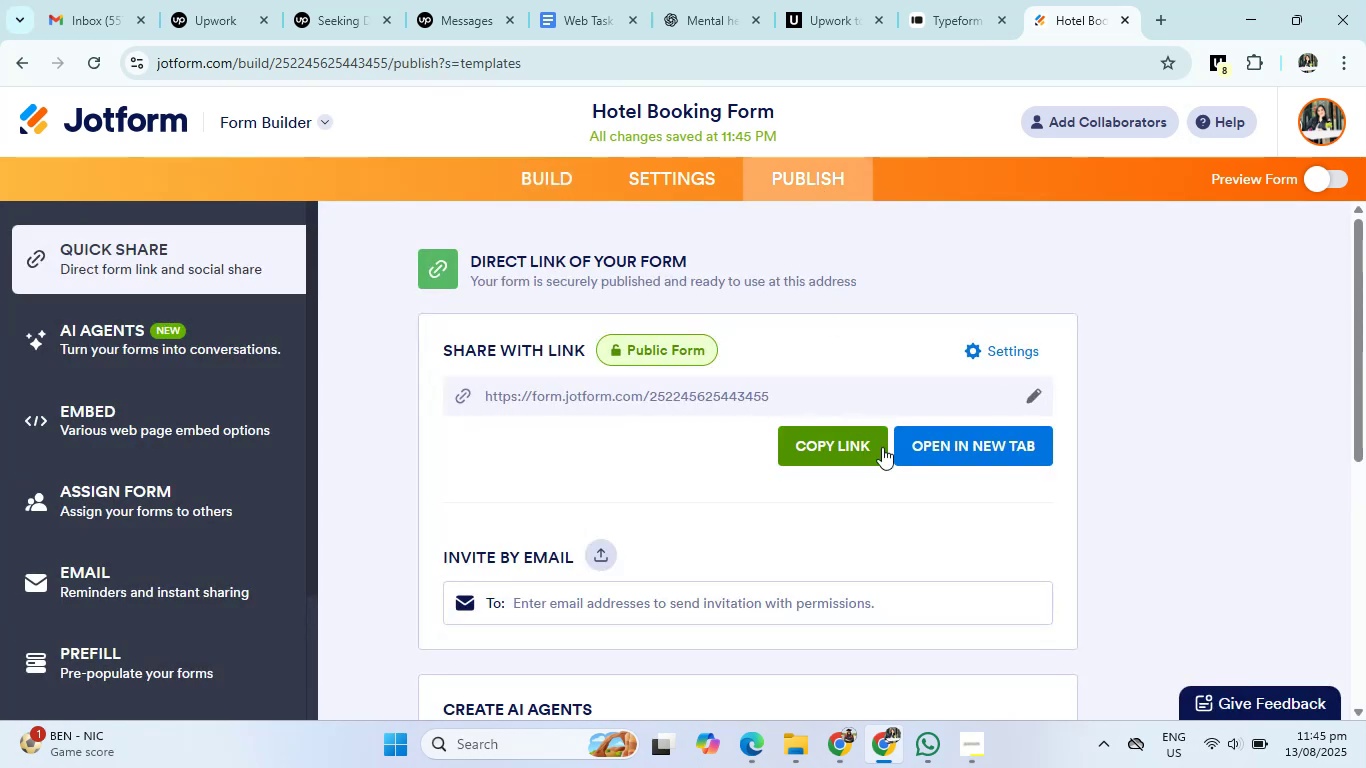 
left_click([835, 445])
 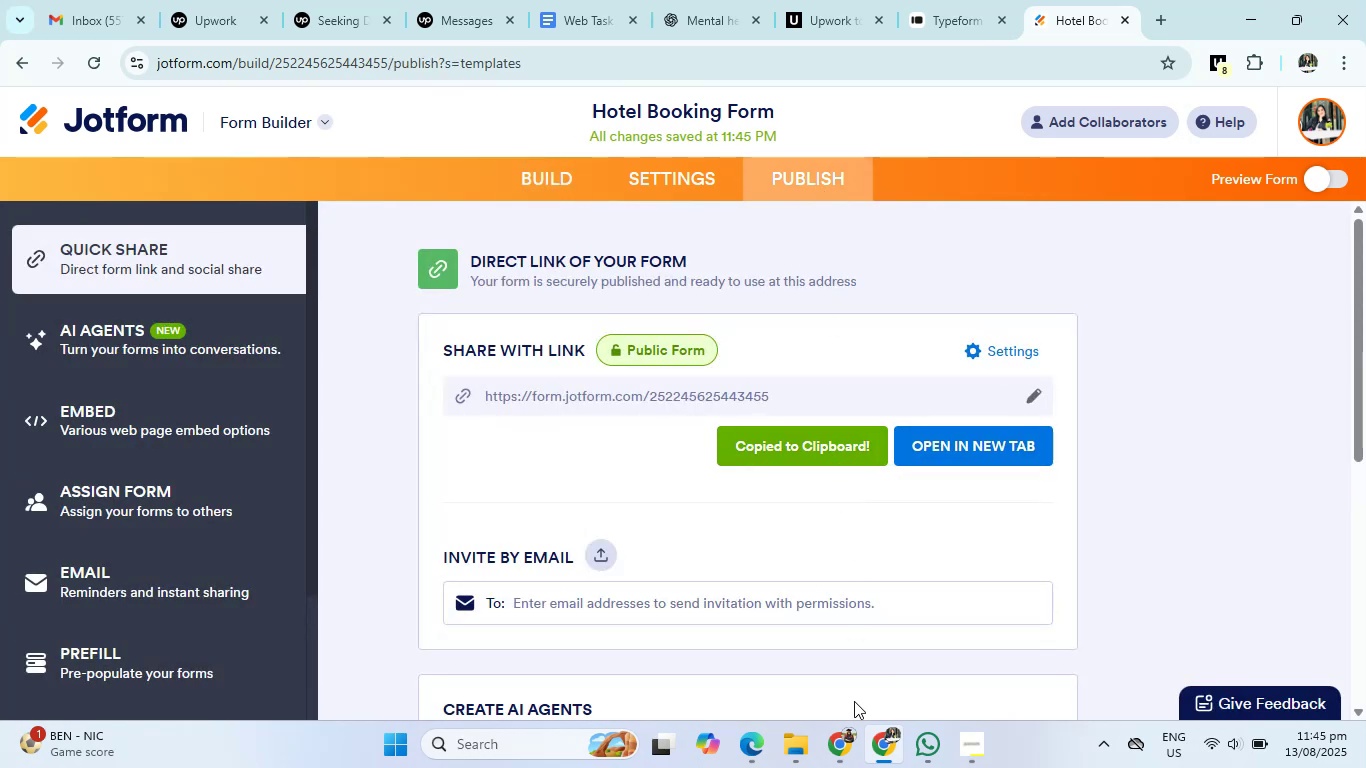 
left_click([844, 756])
 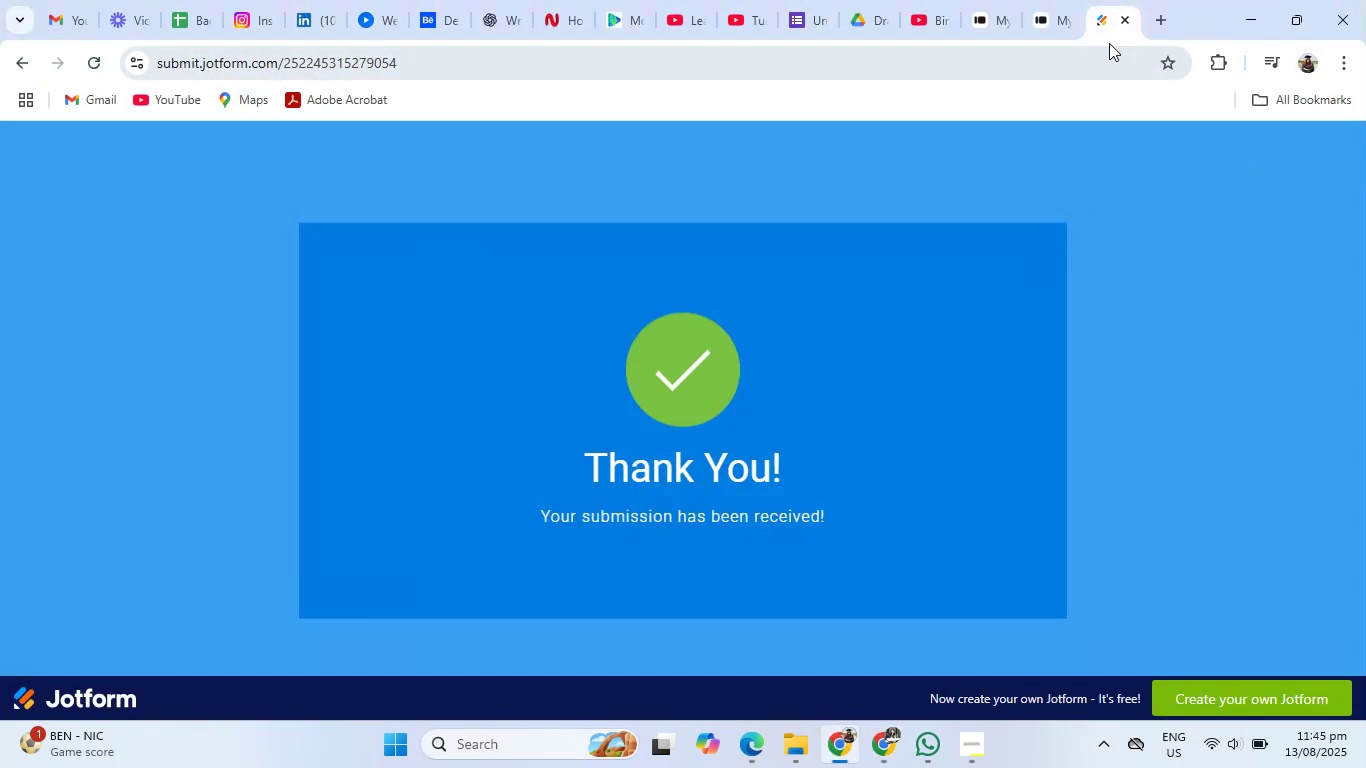 
left_click([1104, 63])
 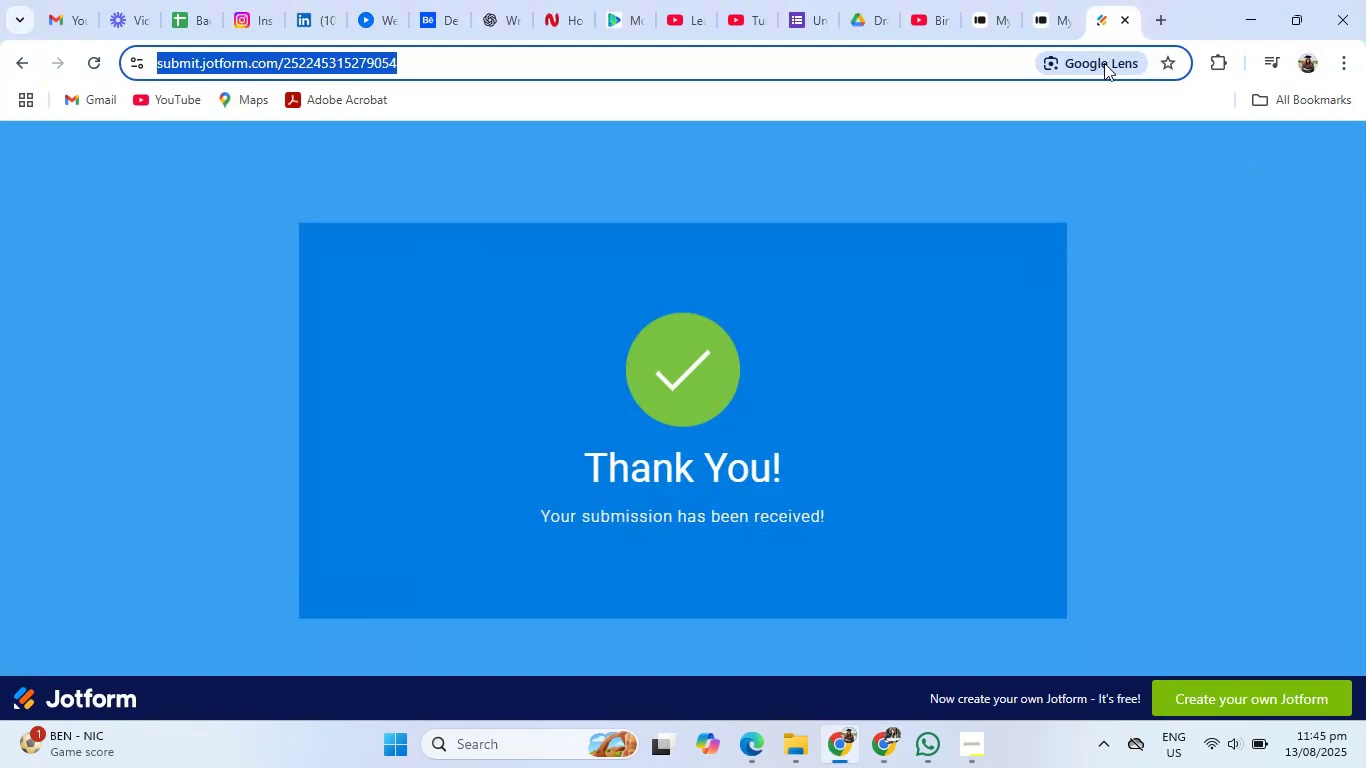 
key(Backspace)
 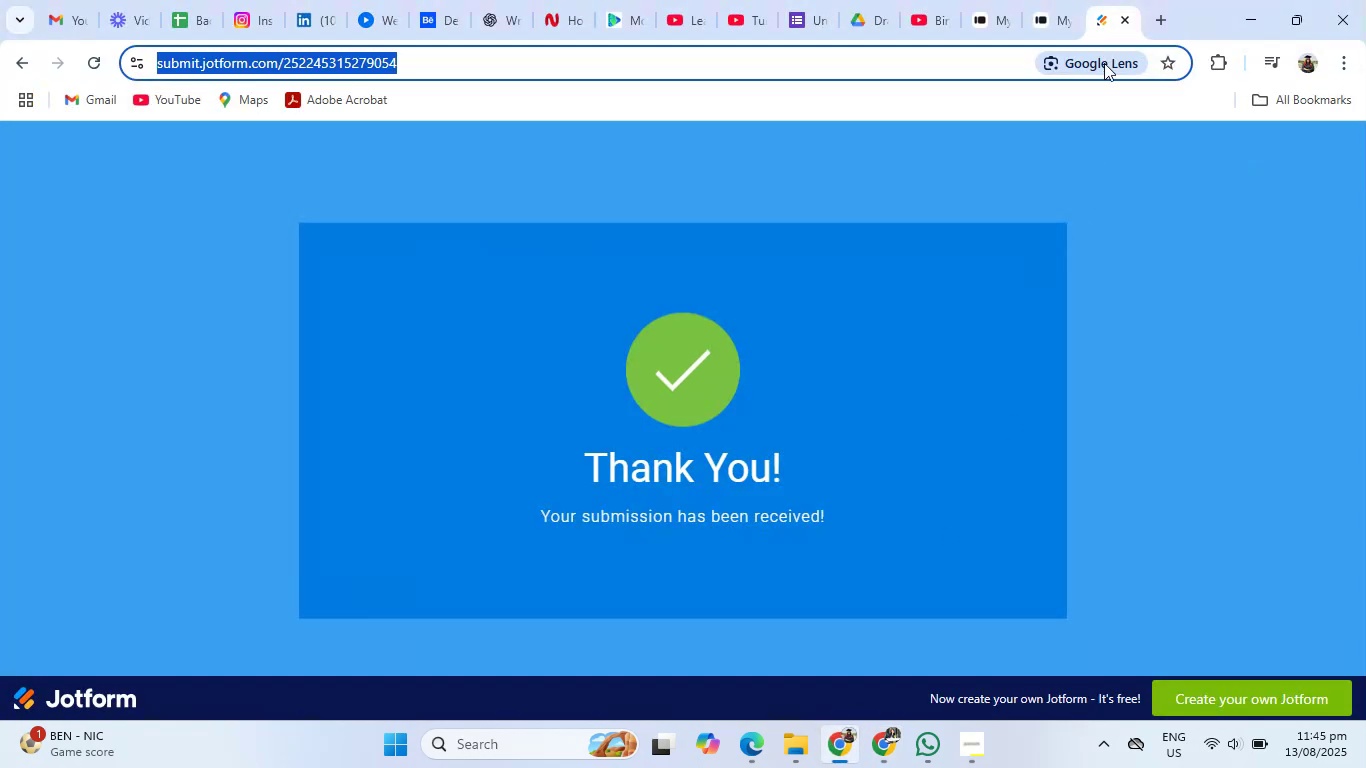 
key(Control+V)
 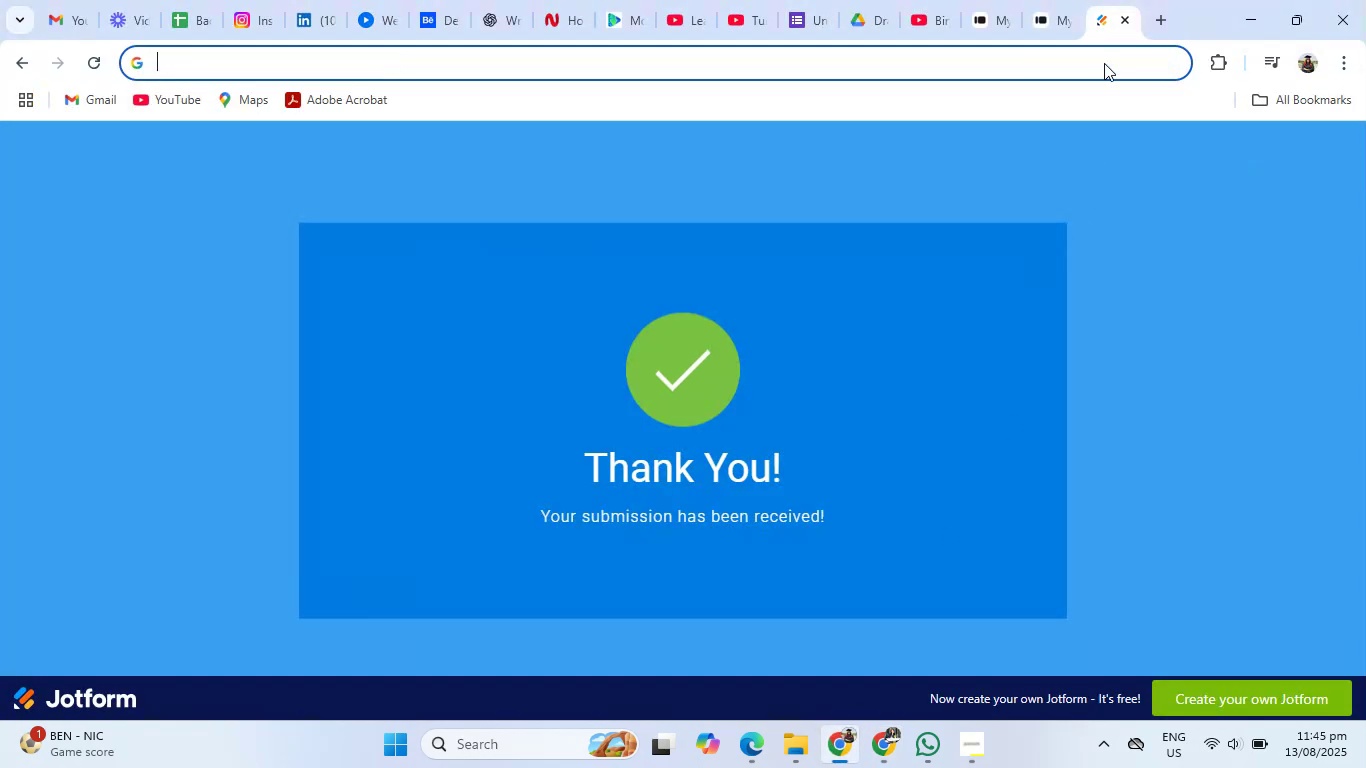 
key(Enter)
 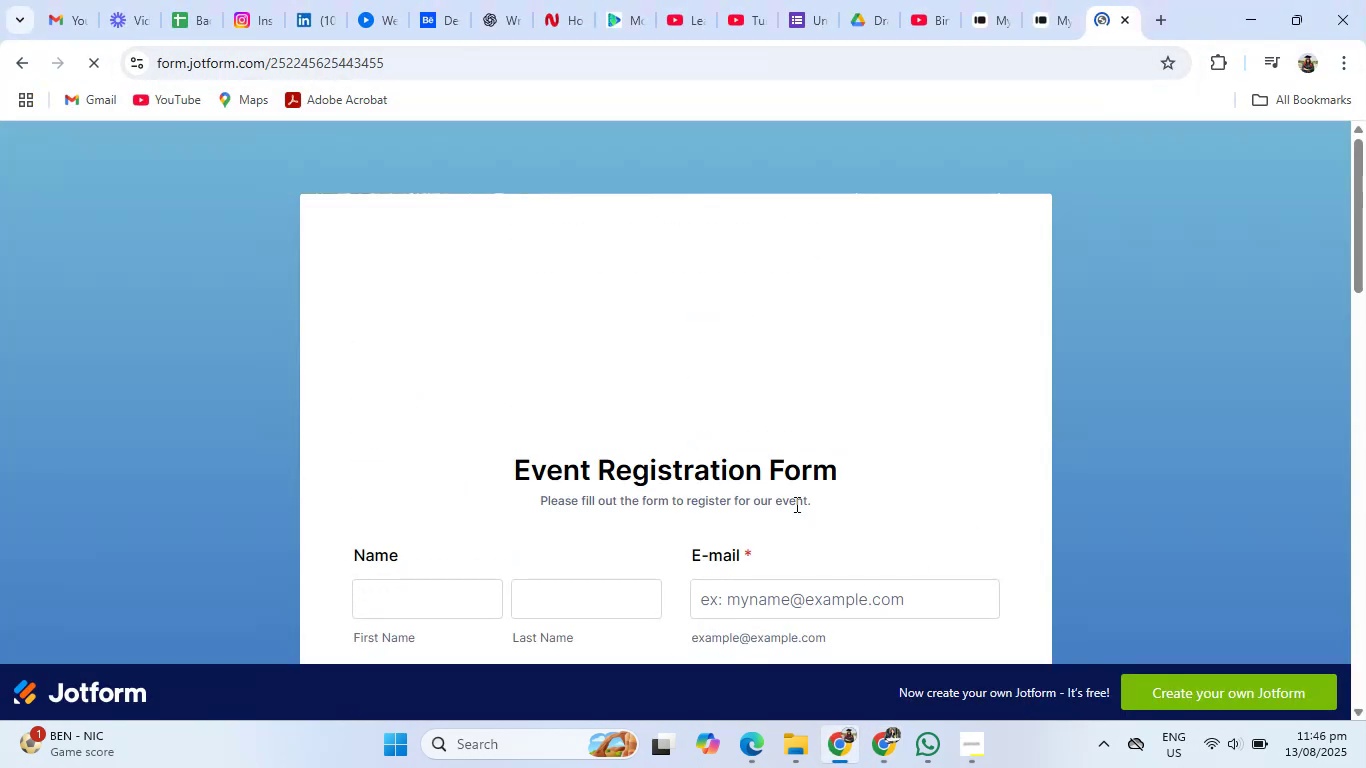 
scroll: coordinate [853, 502], scroll_direction: down, amount: 2.0
 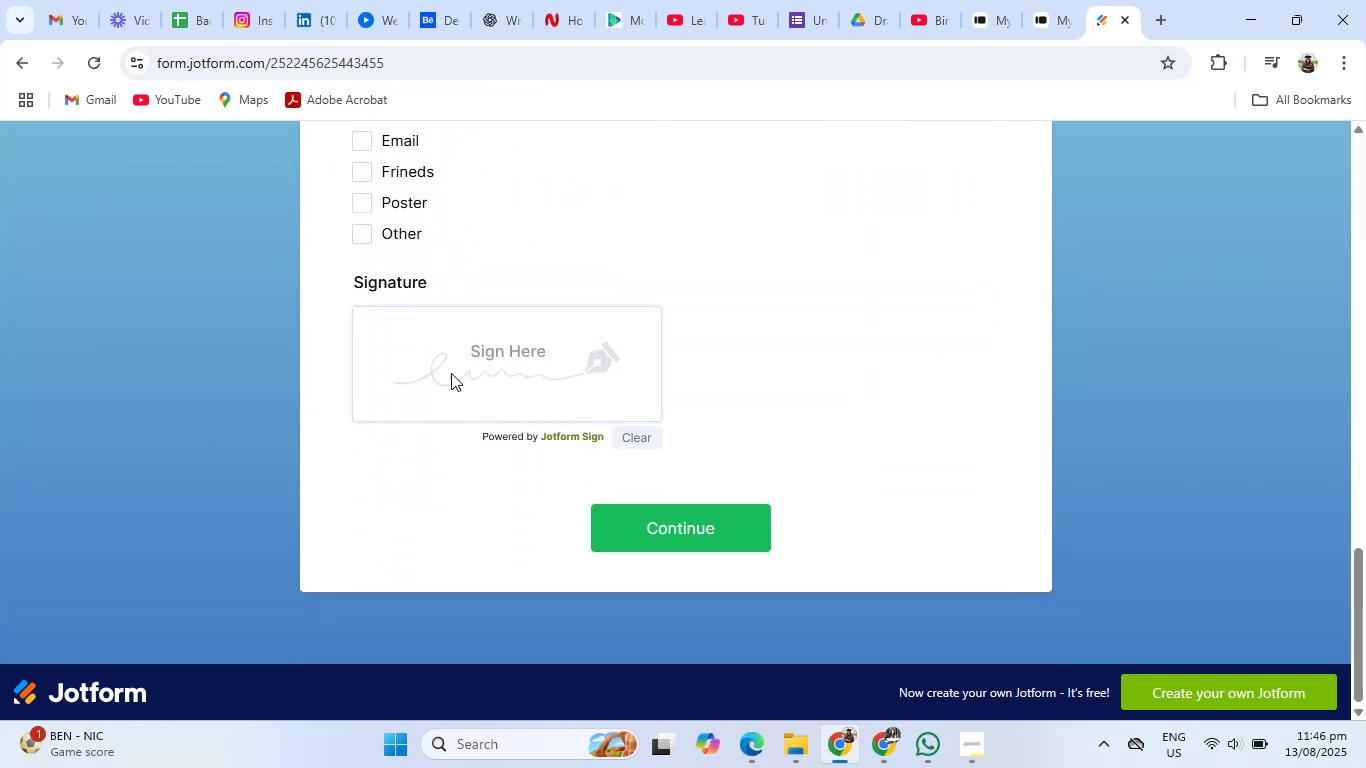 
scroll: coordinate [868, 438], scroll_direction: up, amount: 24.0
 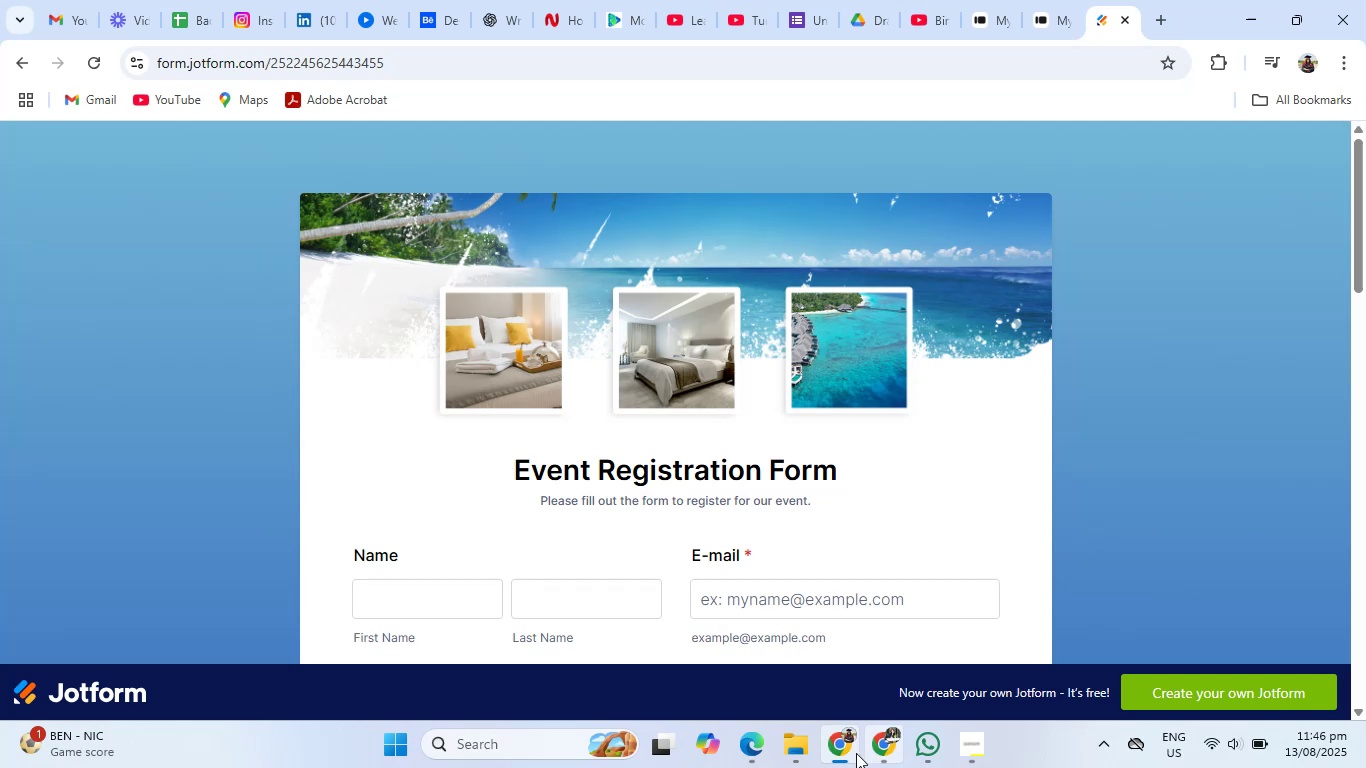 